 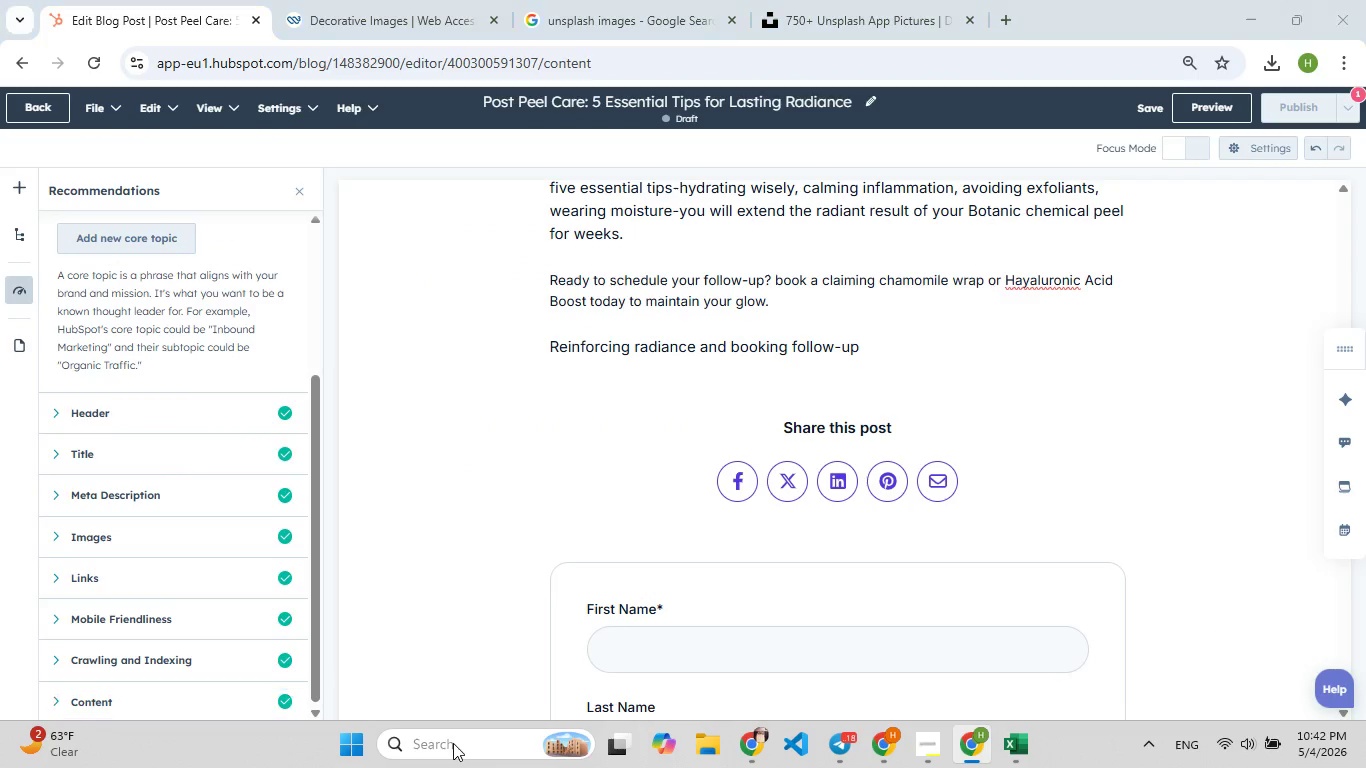 
type(sh[F7]aresh[F7]are)
 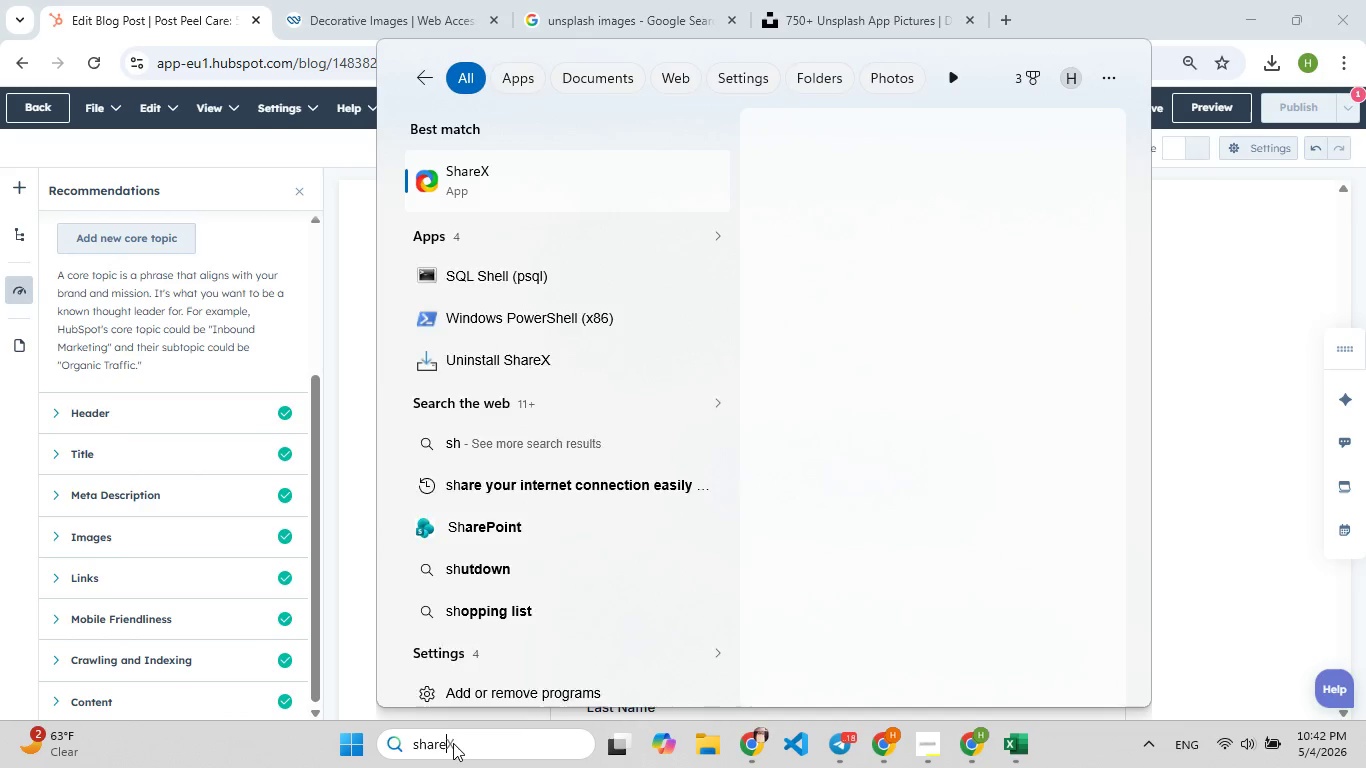 
hold_key(key=Backspace, duration=1.12)
 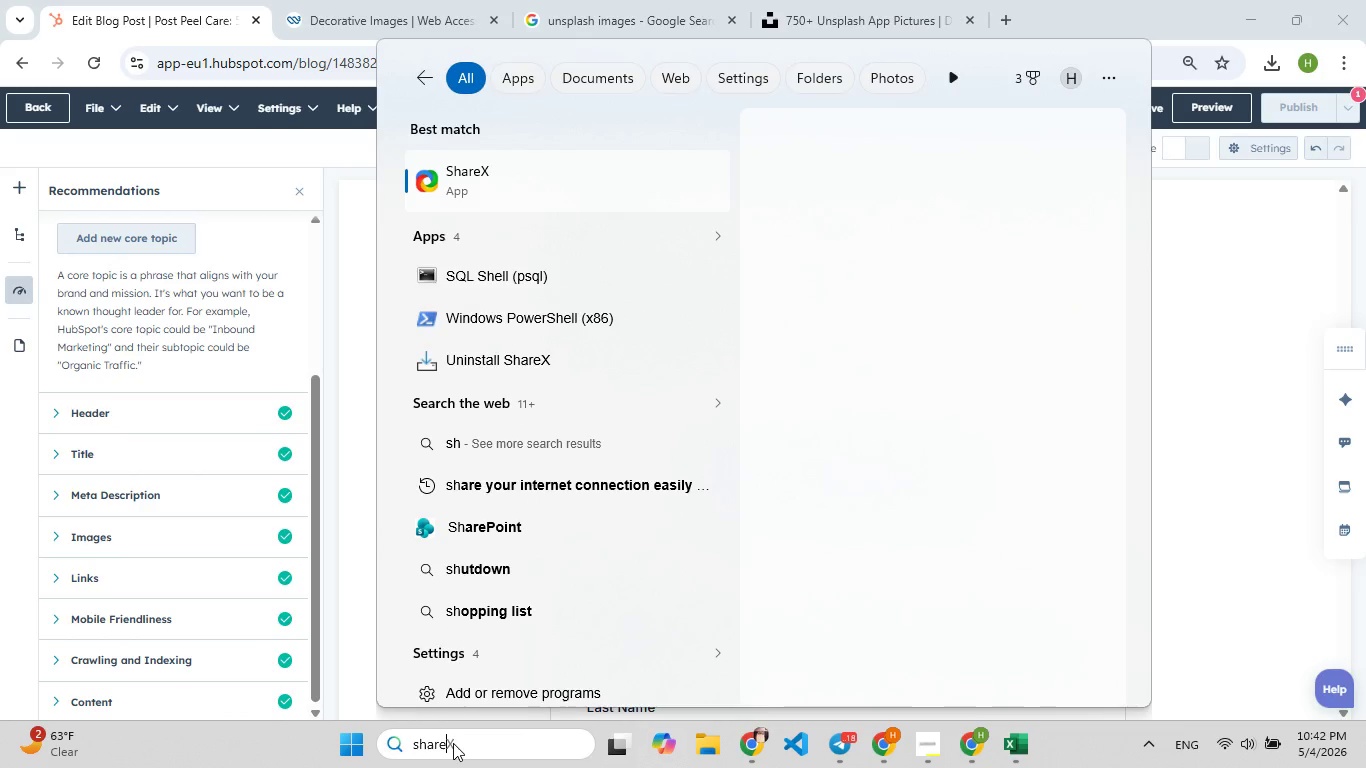 
hold_key(key=F9, duration=1.12)
 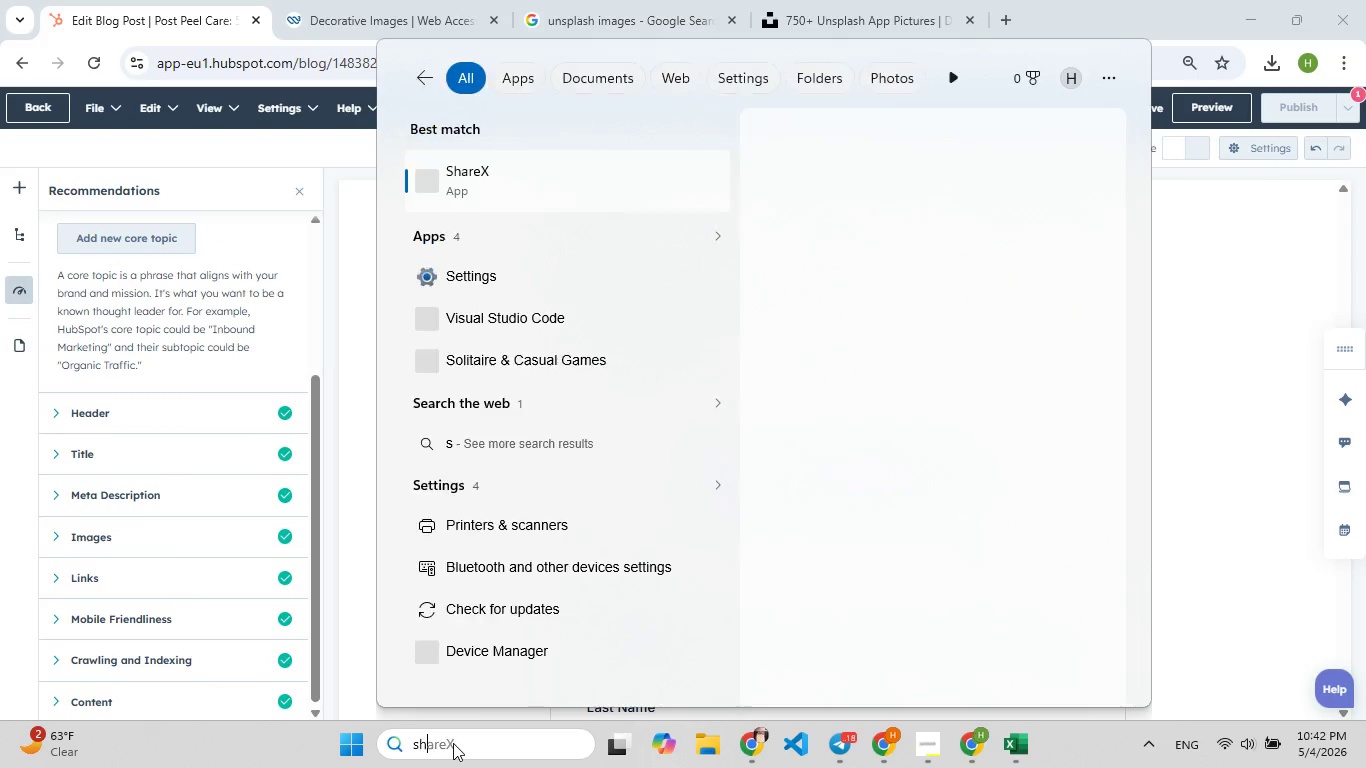 
key(ArrowRight)
 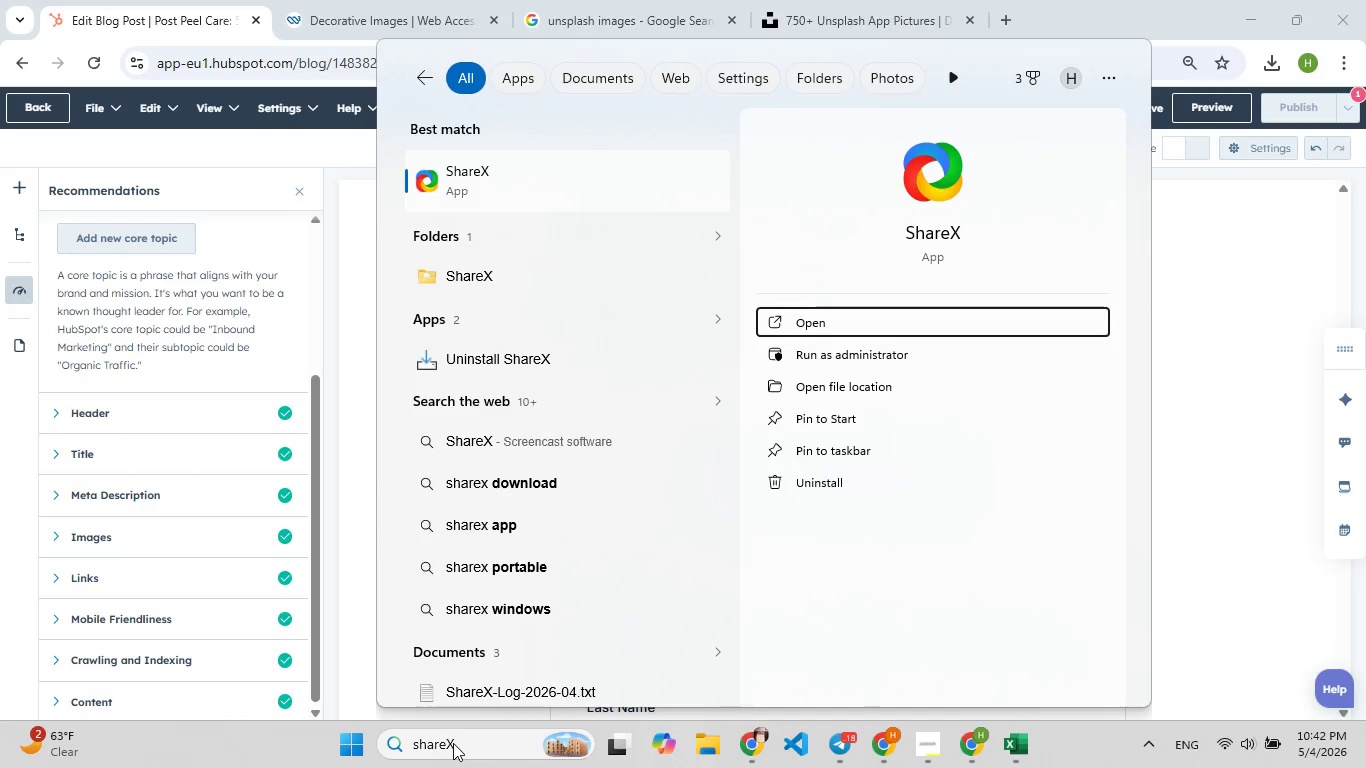 
key(Enter)
 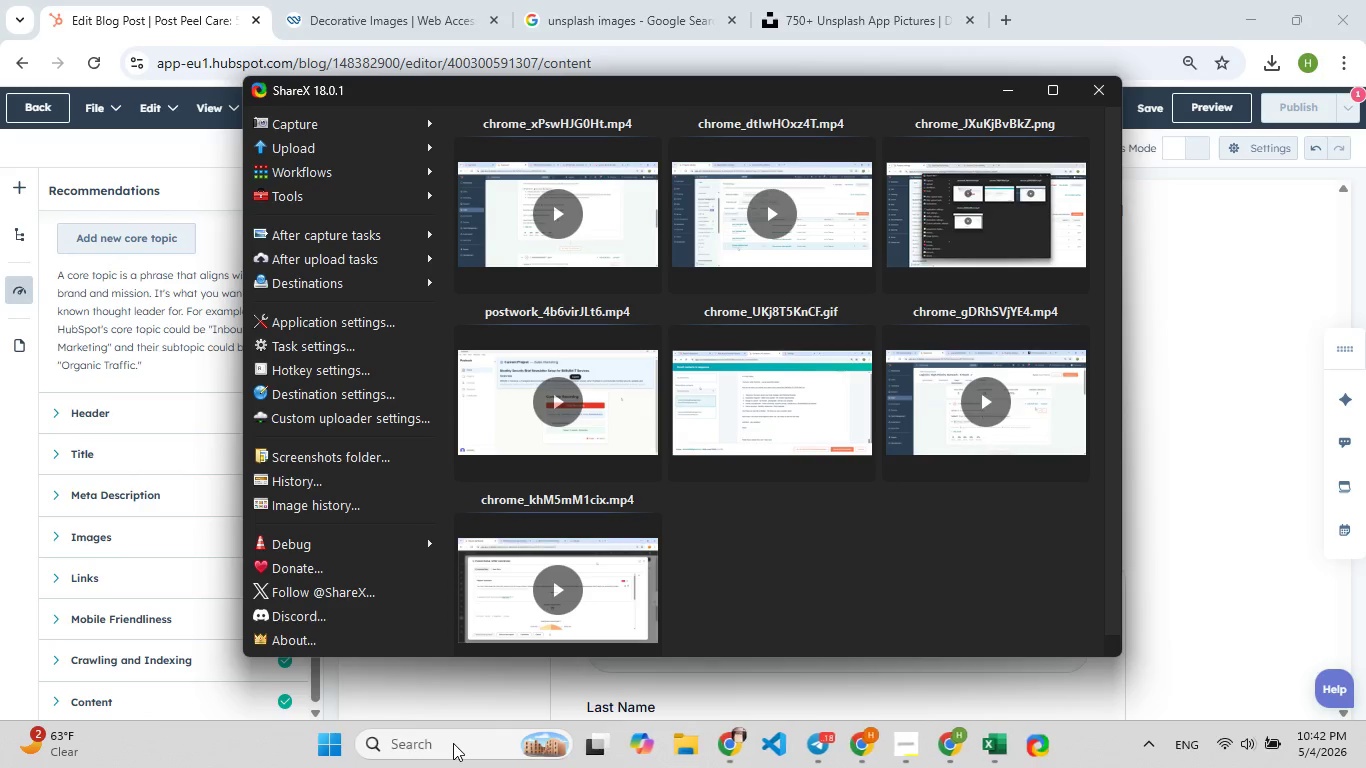 
left_click([1194, 495])
 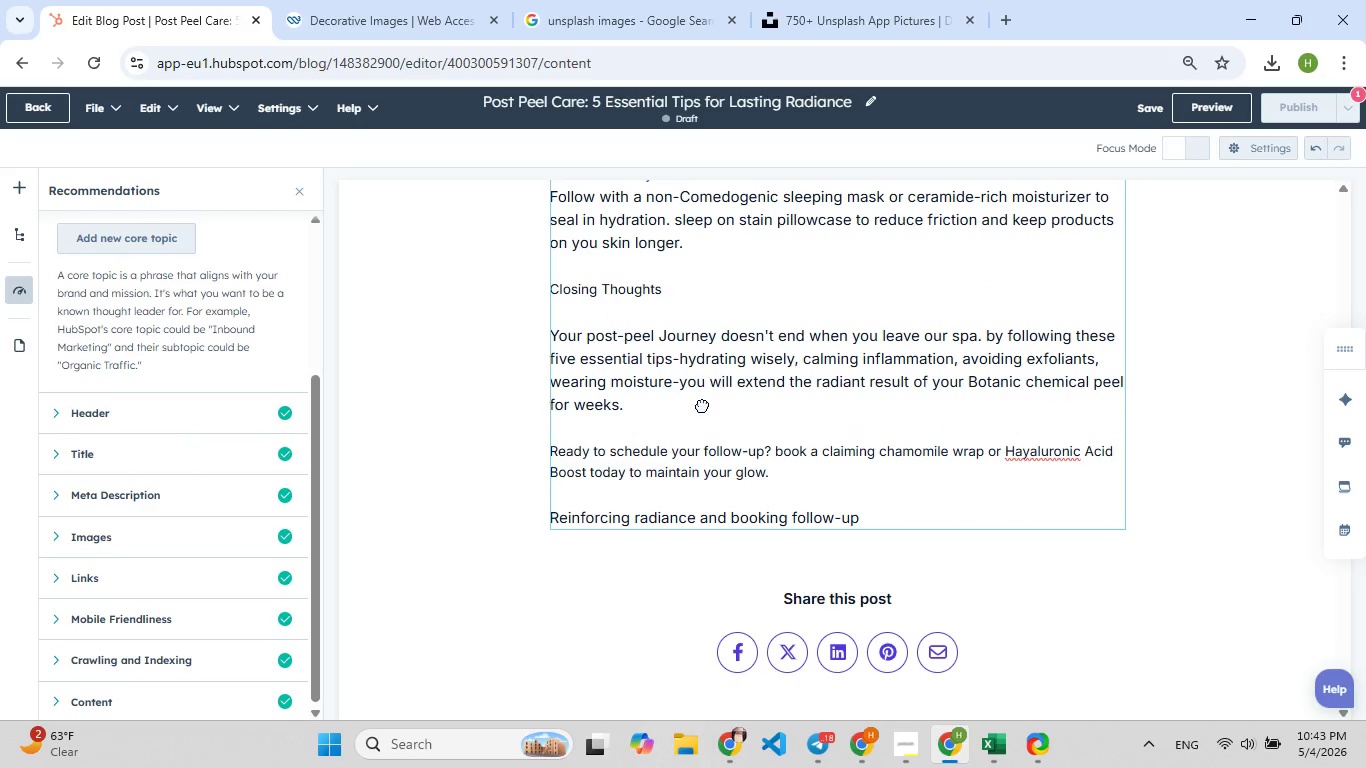 
wait(50.41)
 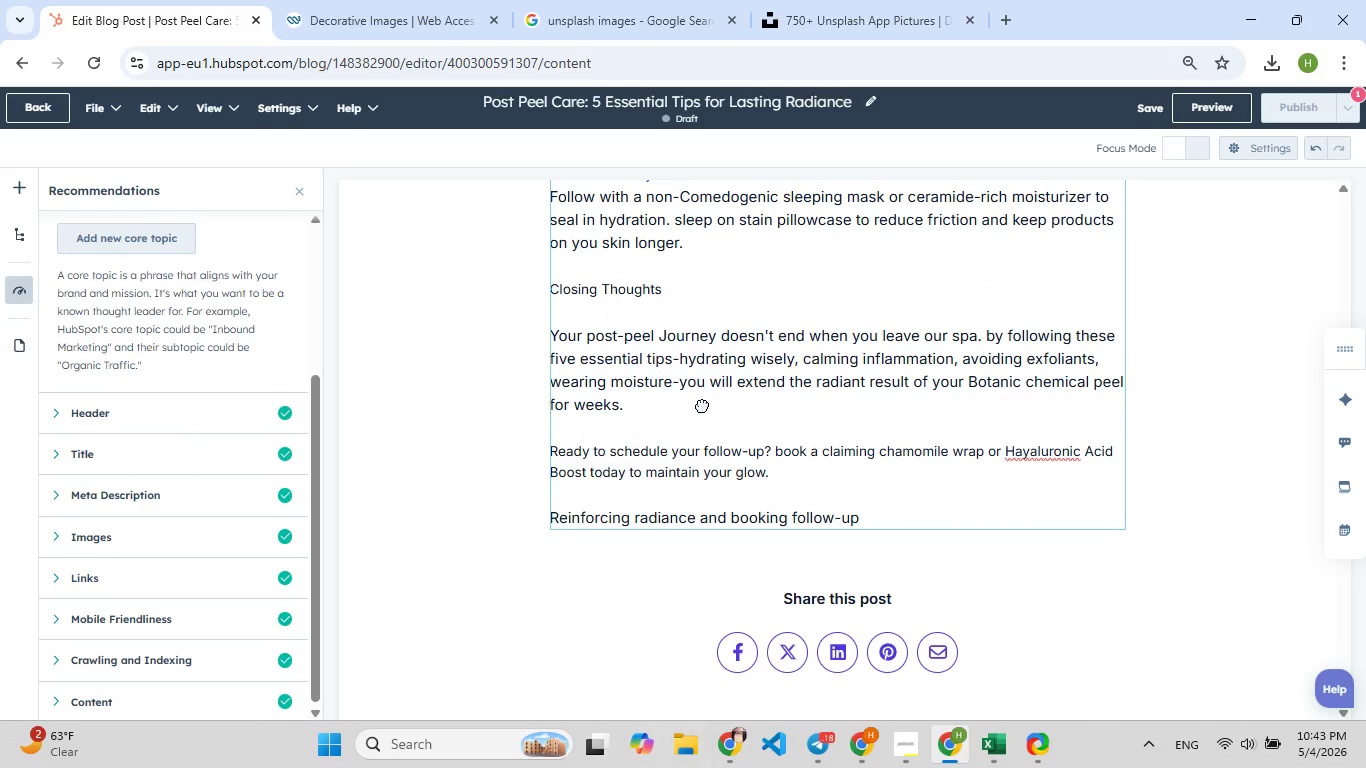 
left_click([702, 405])
 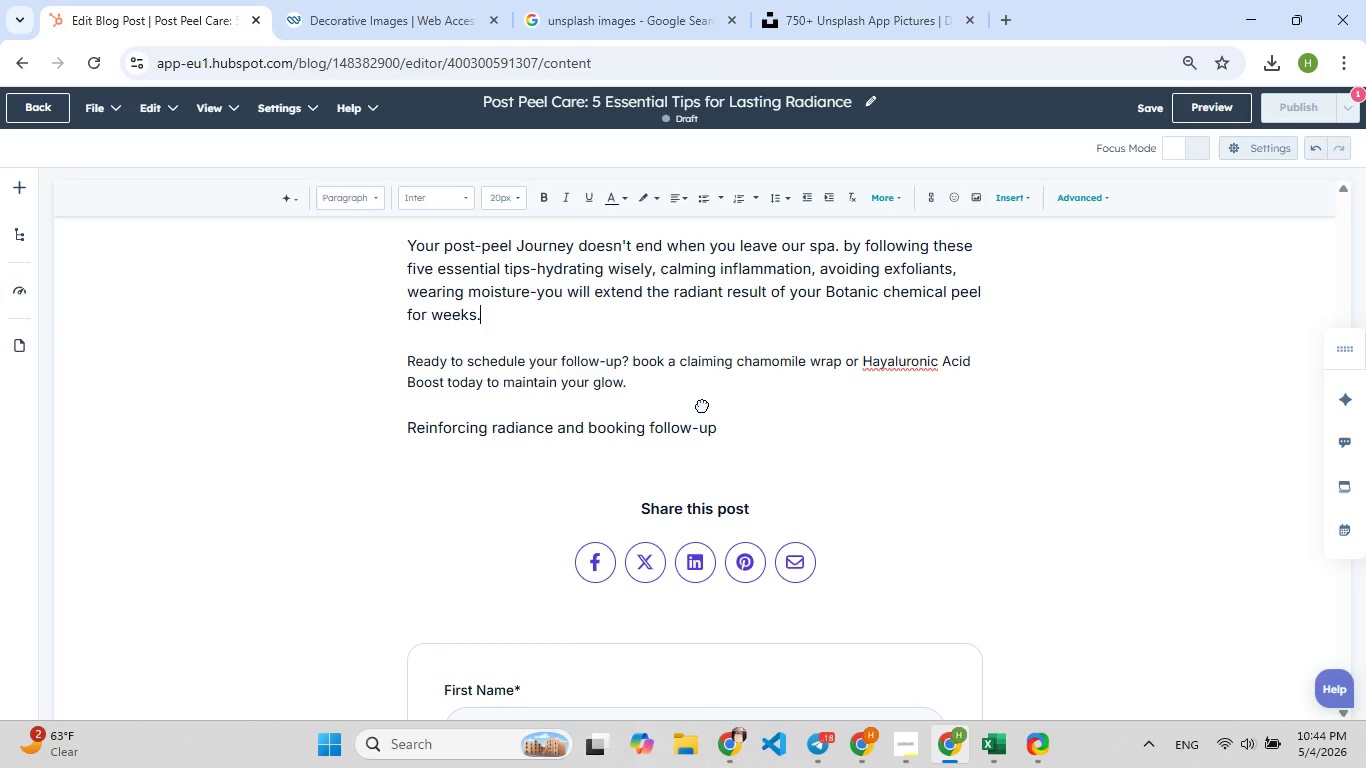 
wait(18.19)
 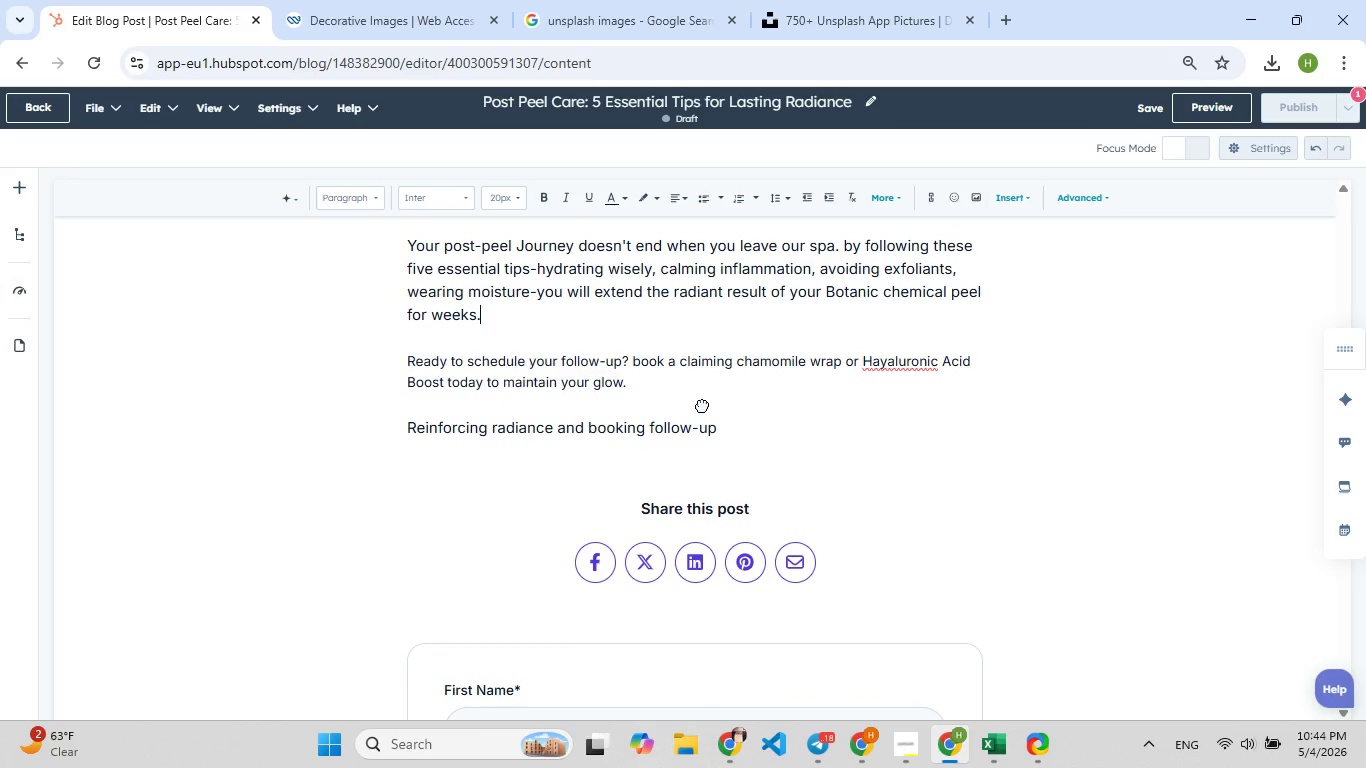 
left_click([1049, 757])
 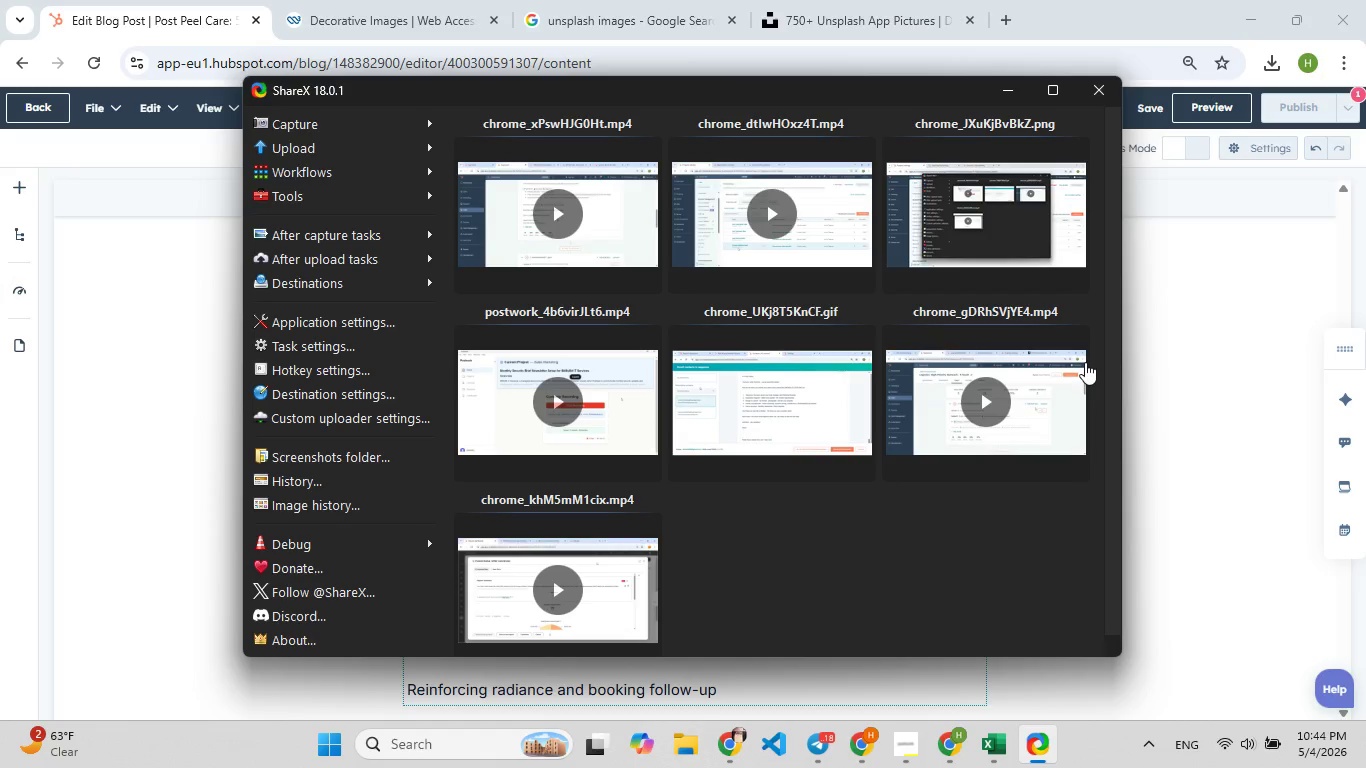 
left_click([1204, 303])
 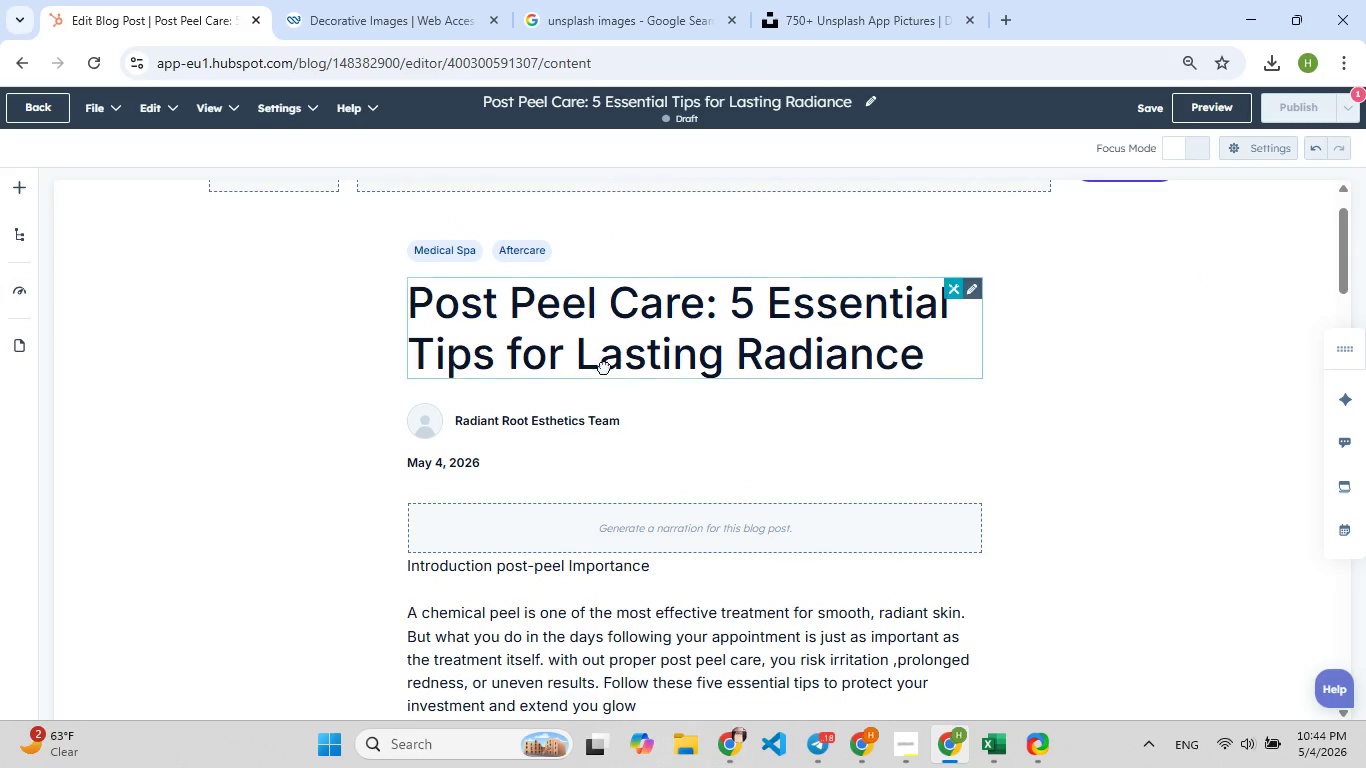 
wait(5.98)
 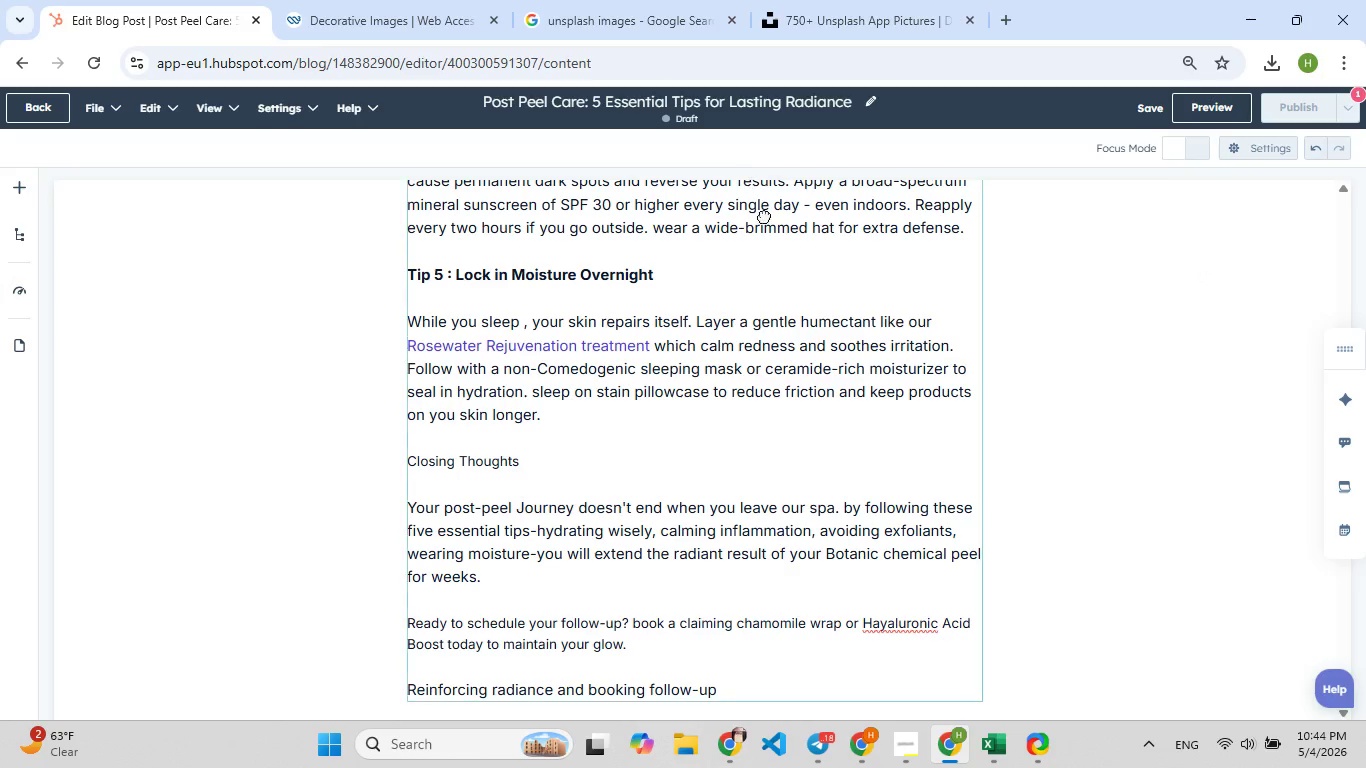 
left_click([403, 234])
 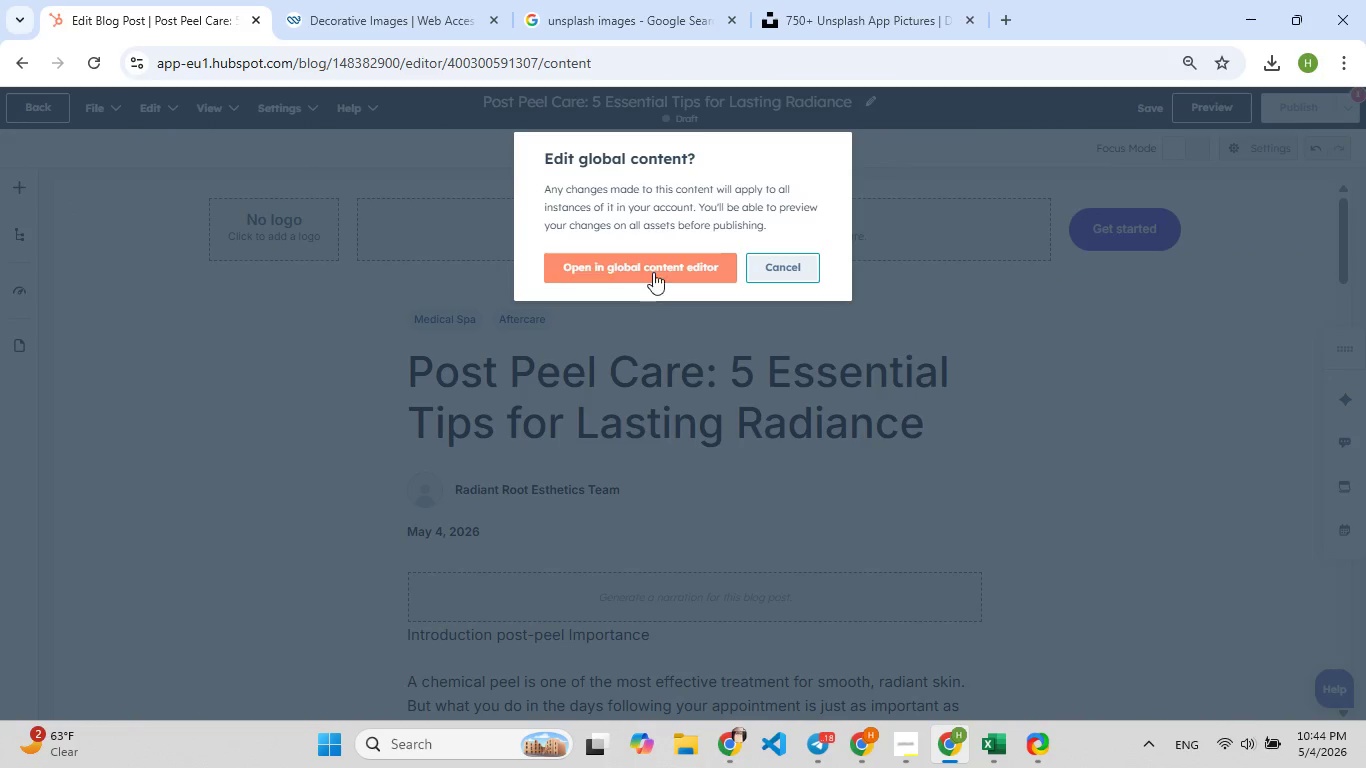 
left_click([650, 259])
 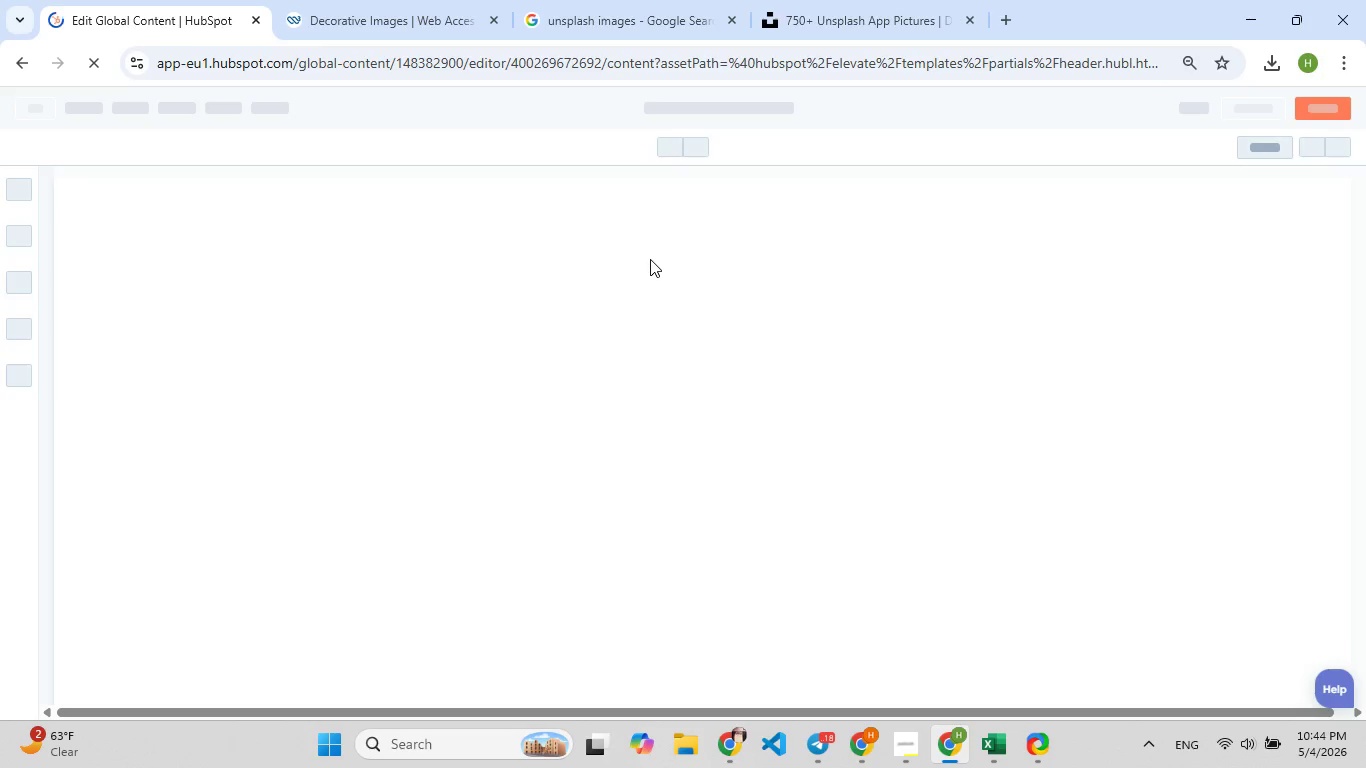 
wait(9.97)
 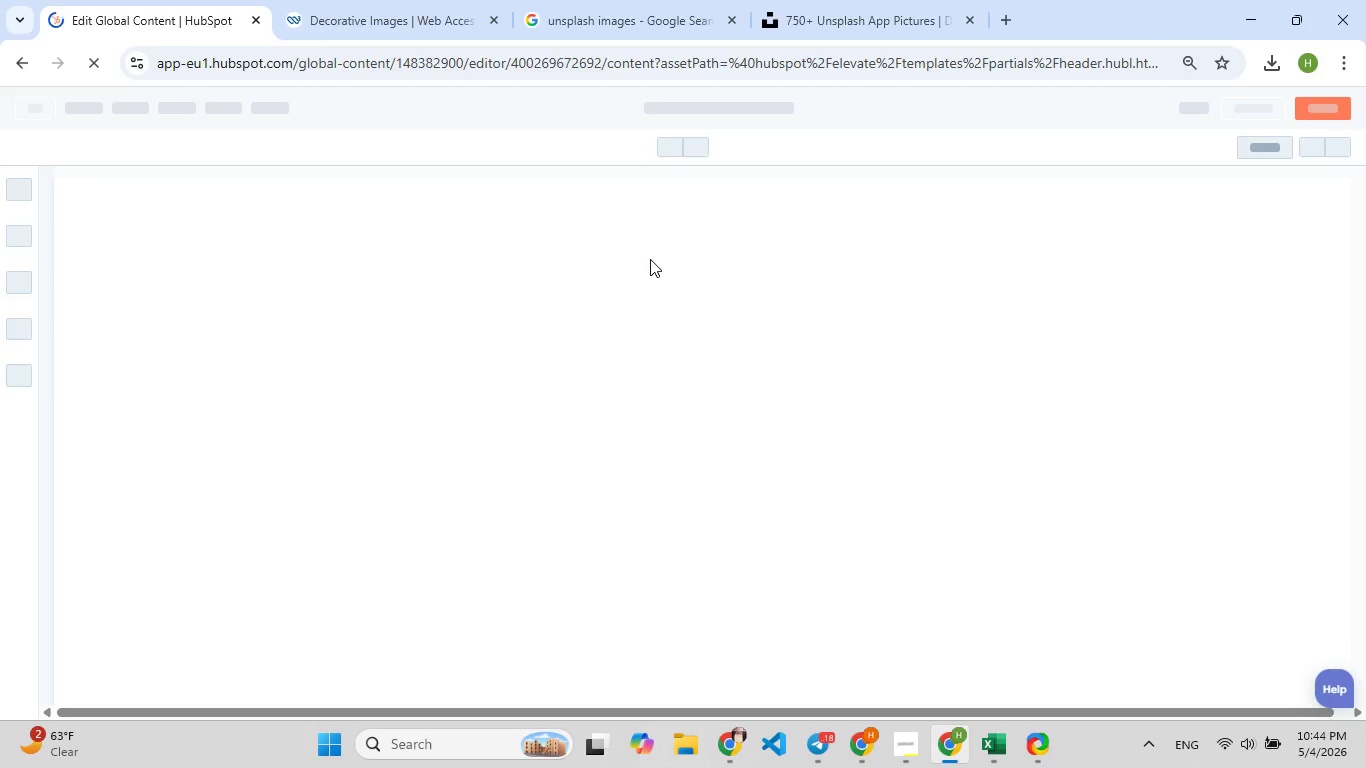 
left_click([1187, 116])
 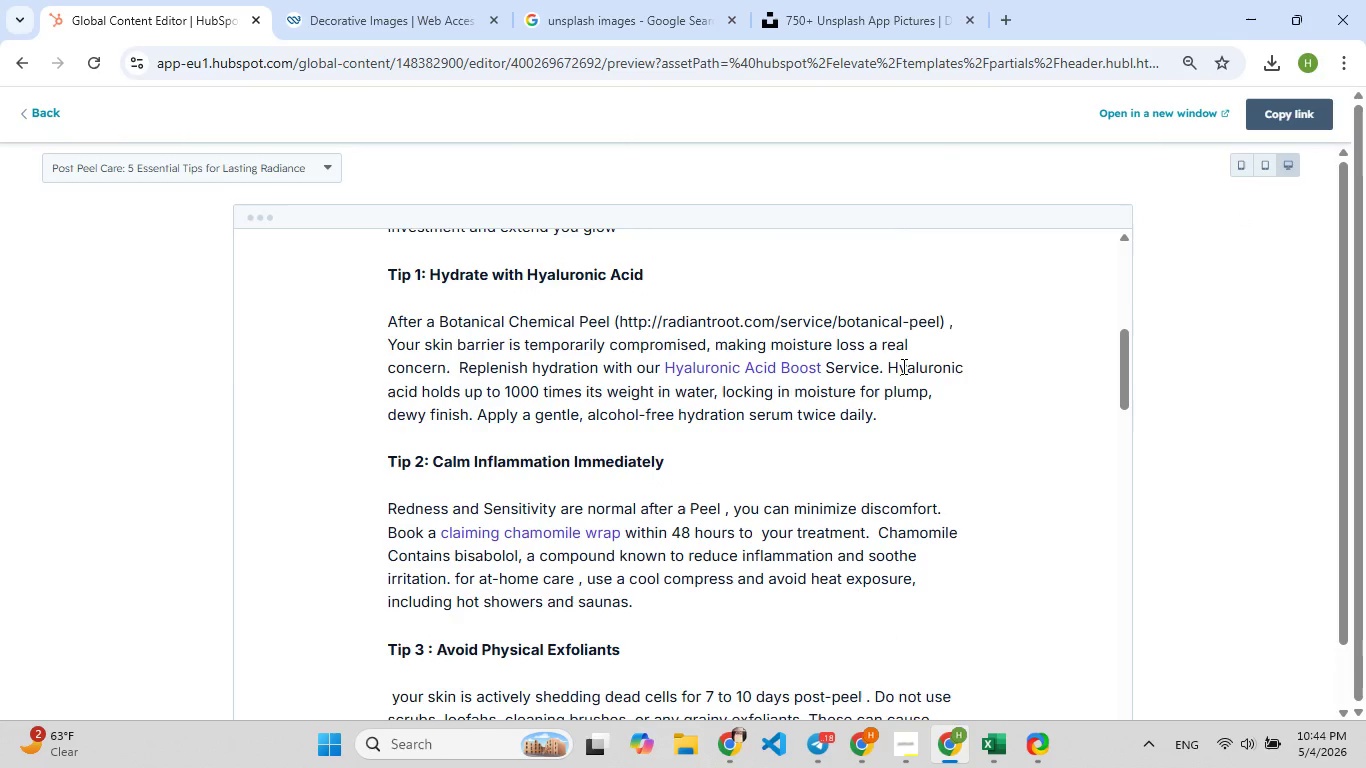 
wait(10.11)
 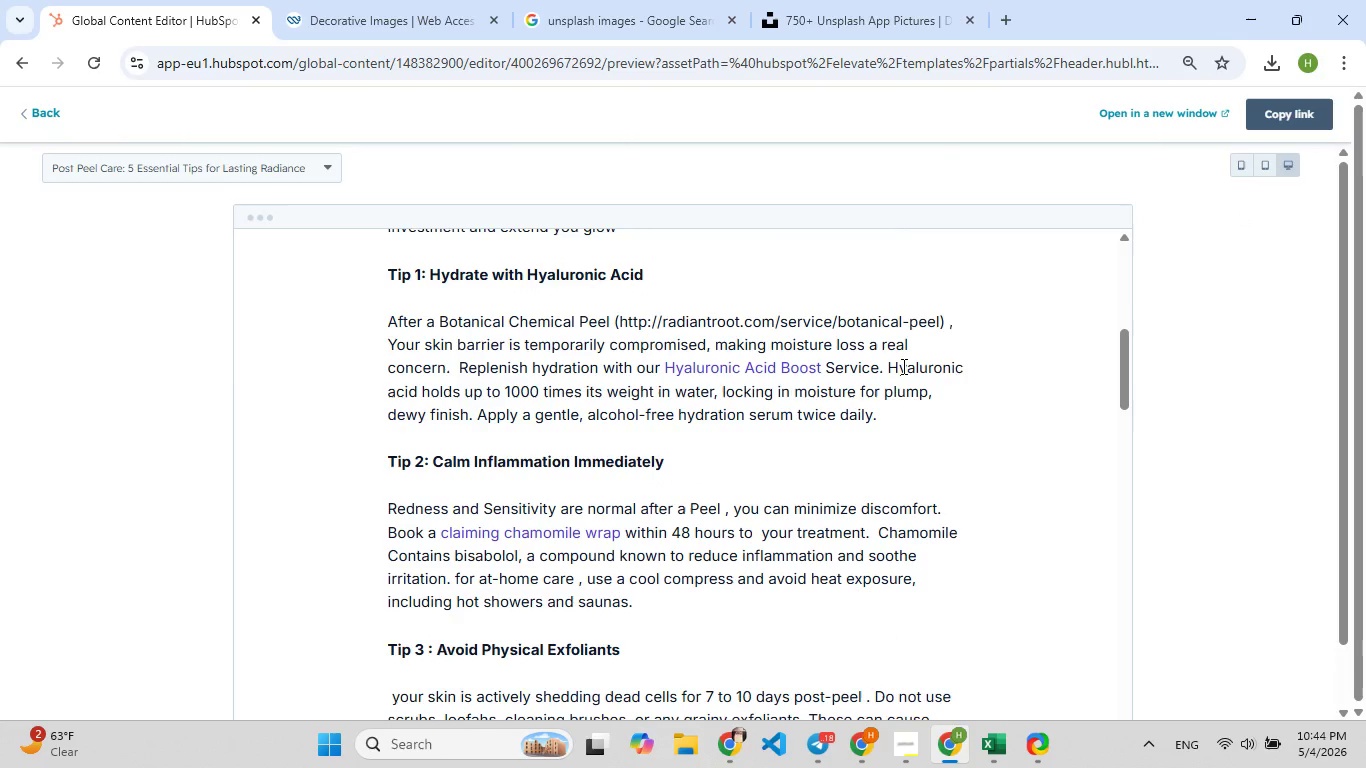 
left_click([1036, 752])
 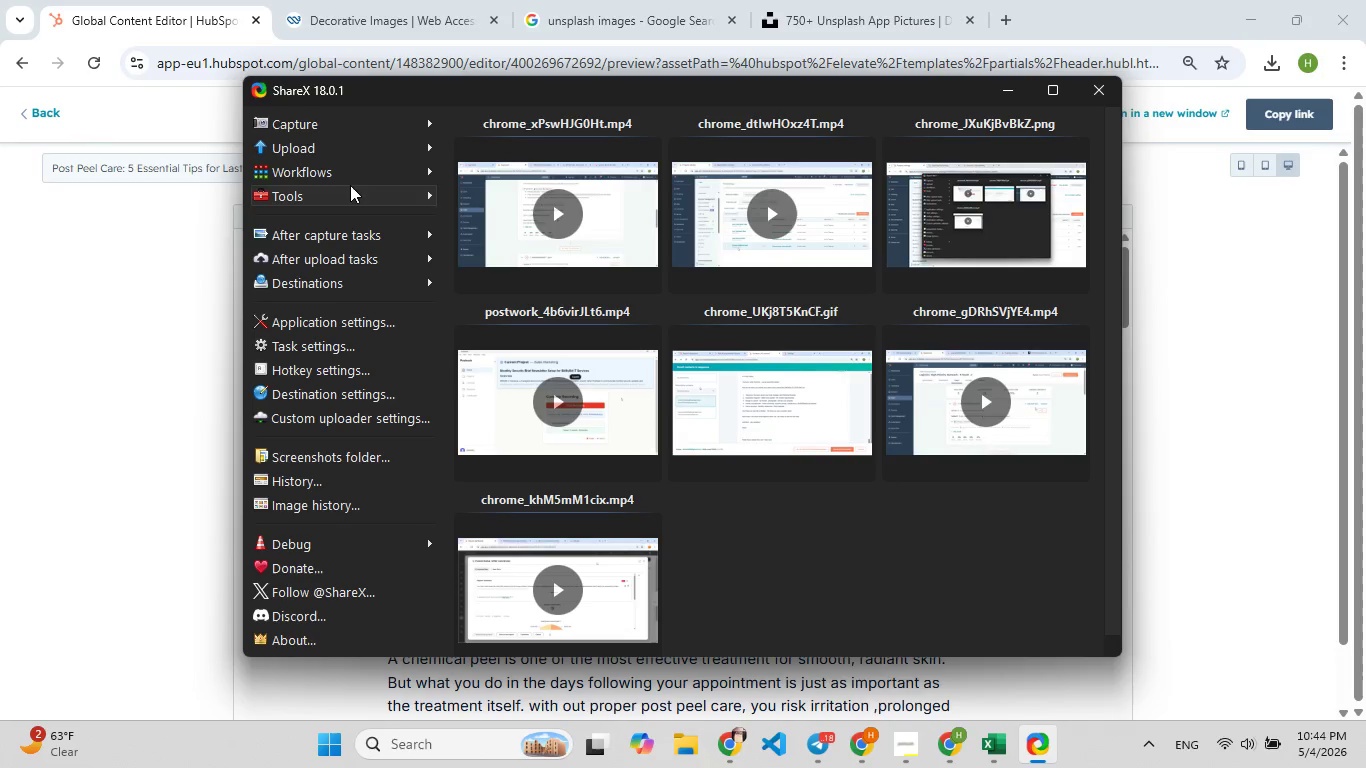 
left_click([350, 170])
 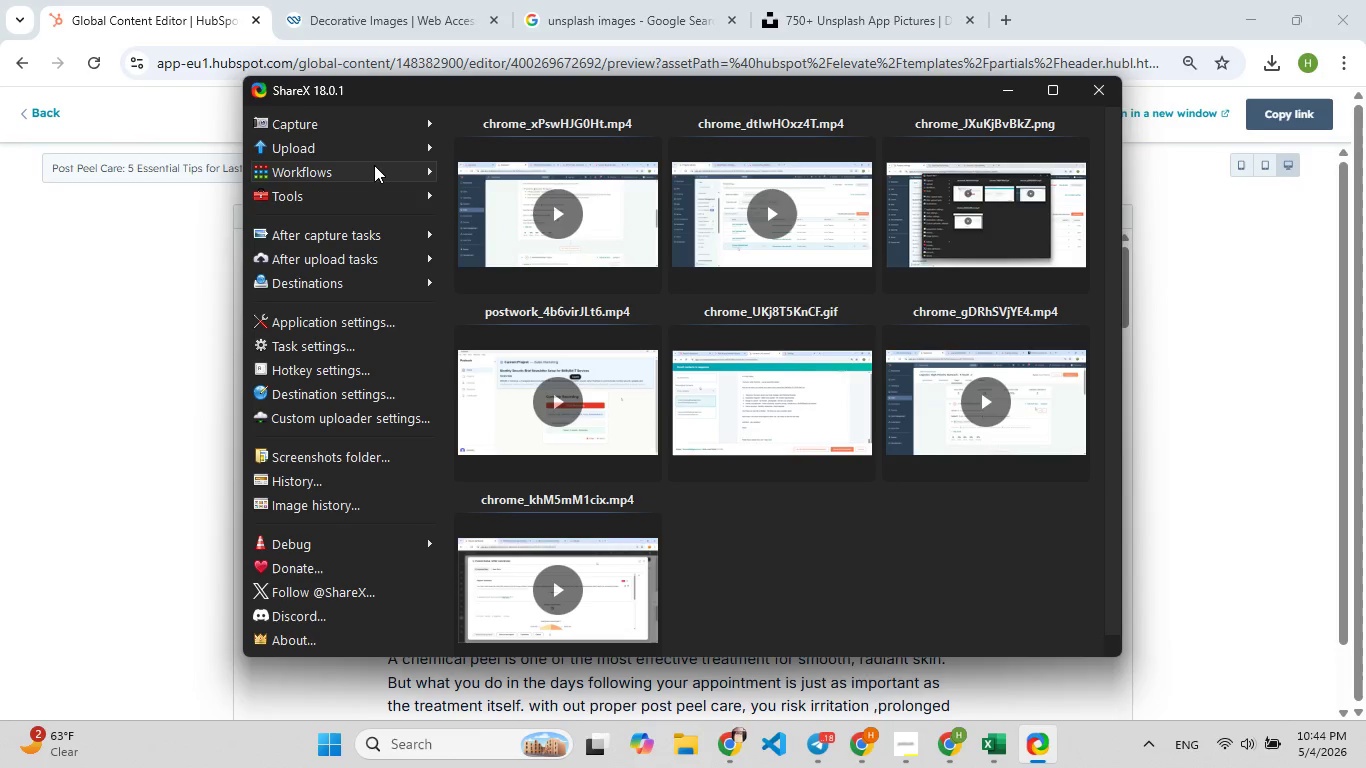 
left_click([374, 165])
 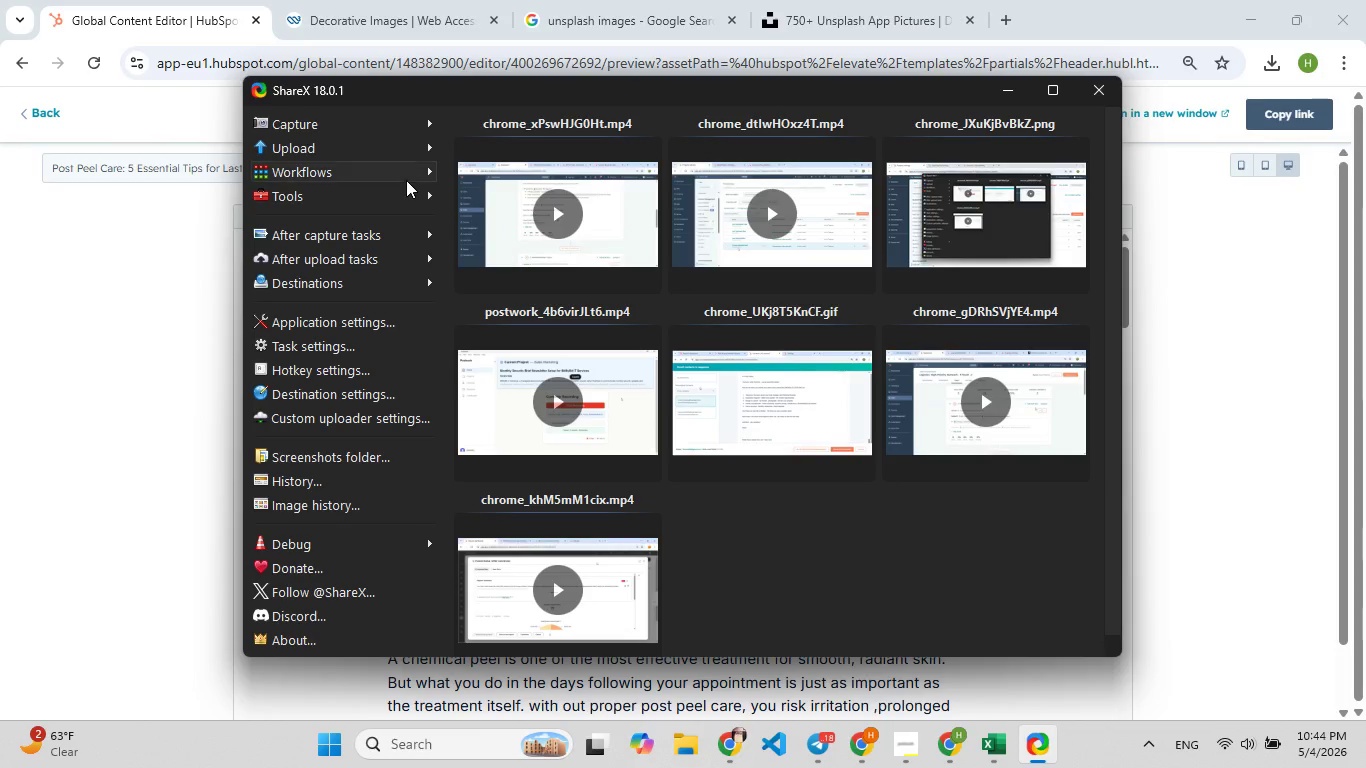 
left_click([406, 170])
 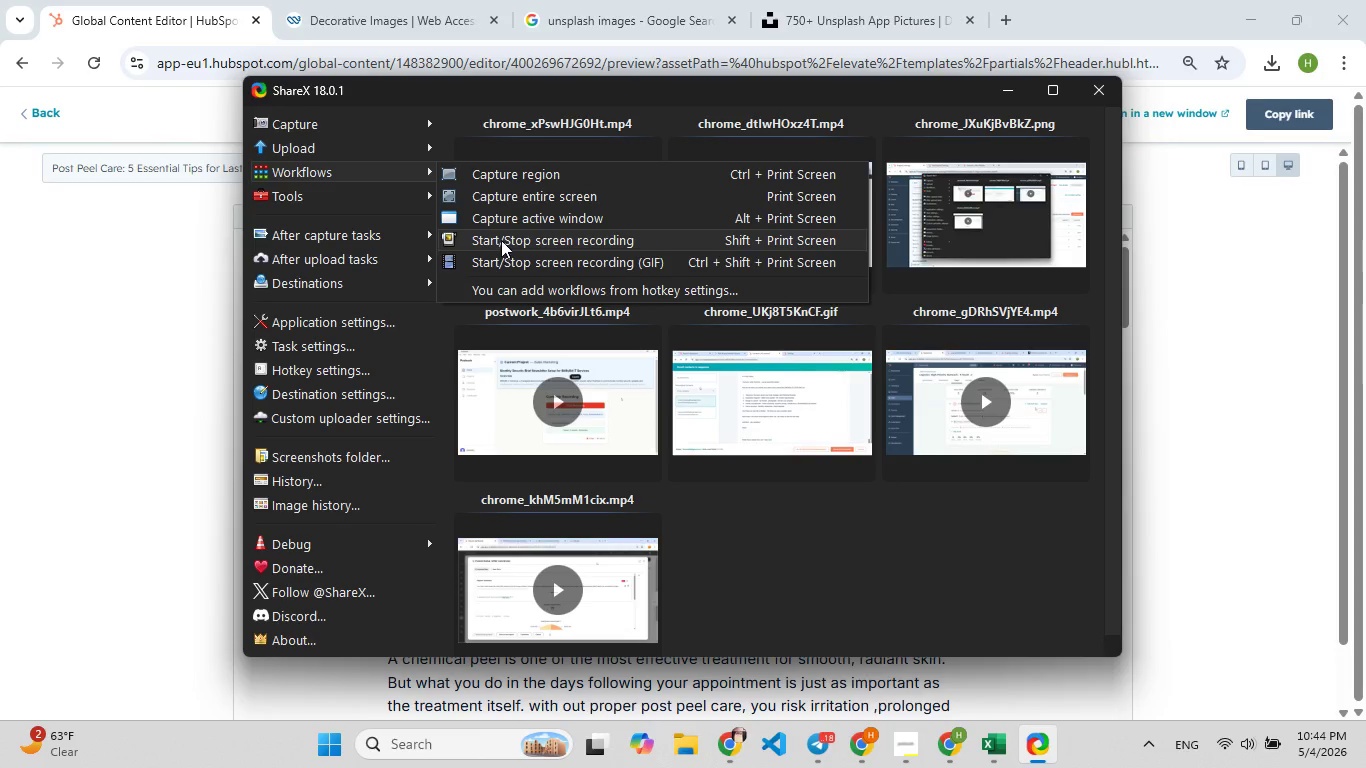 
left_click([501, 239])
 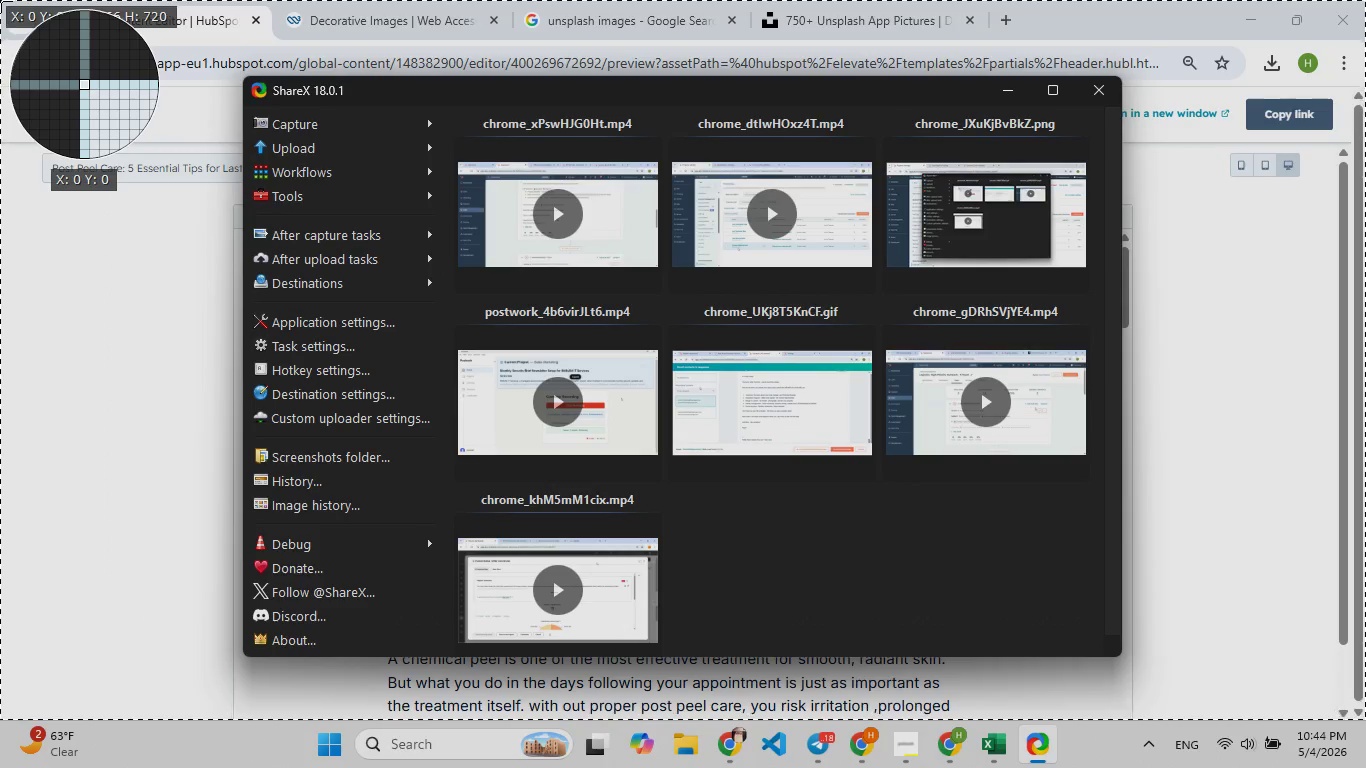 
left_click([0, 0])
 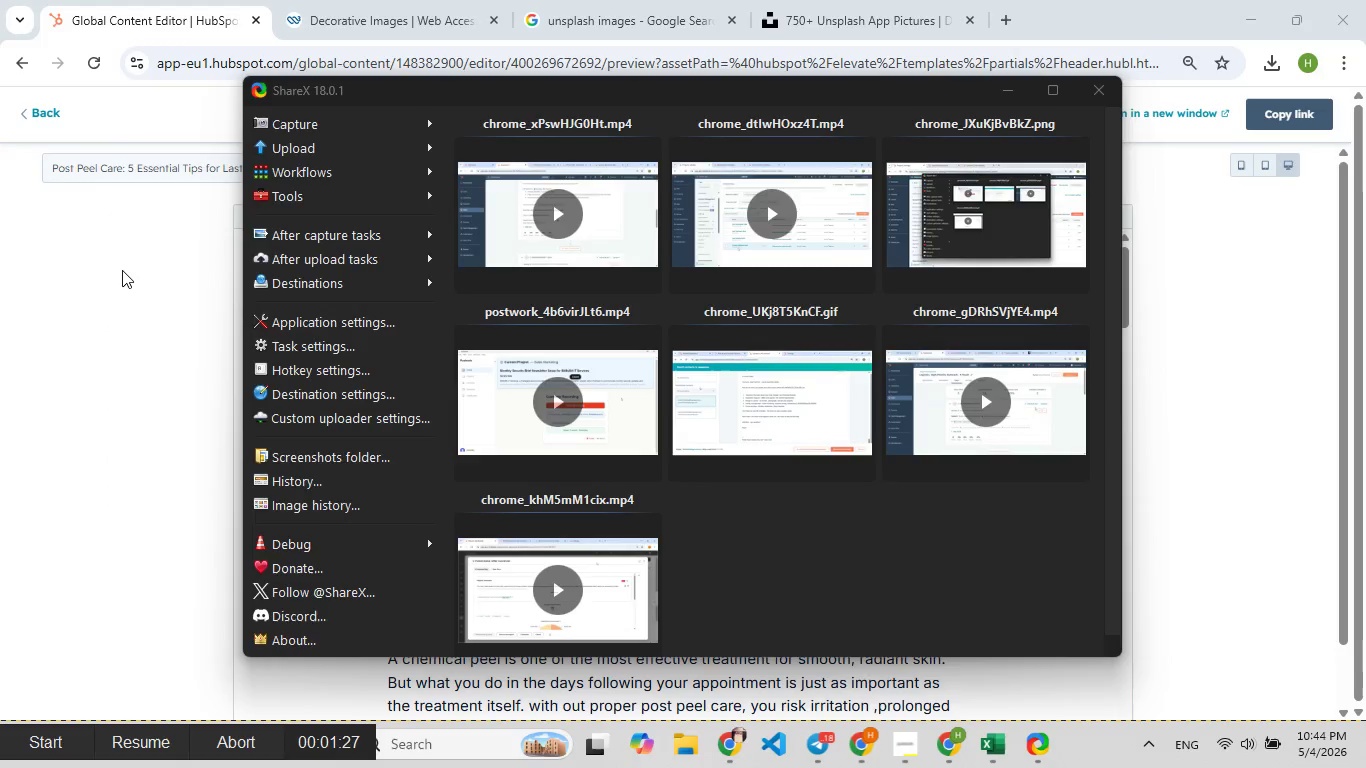 
left_click([122, 270])
 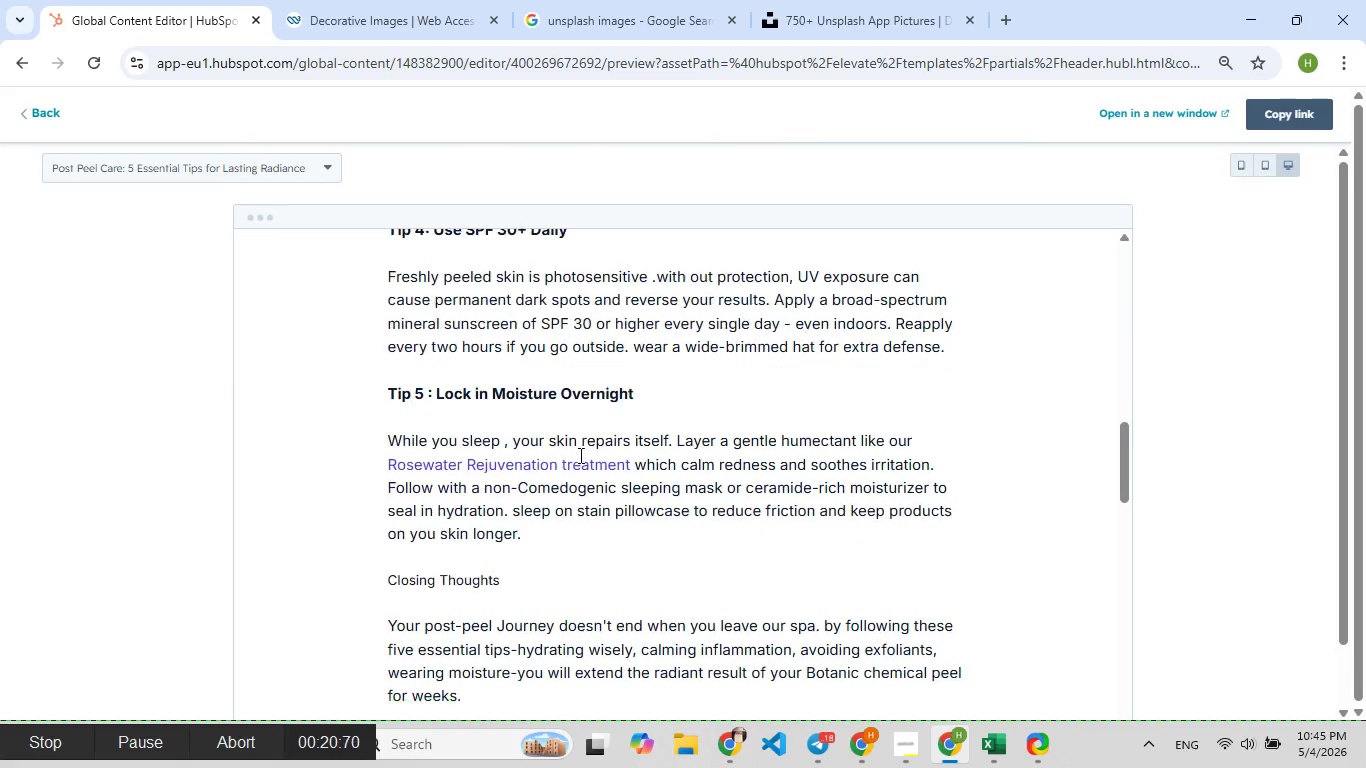 
wait(26.94)
 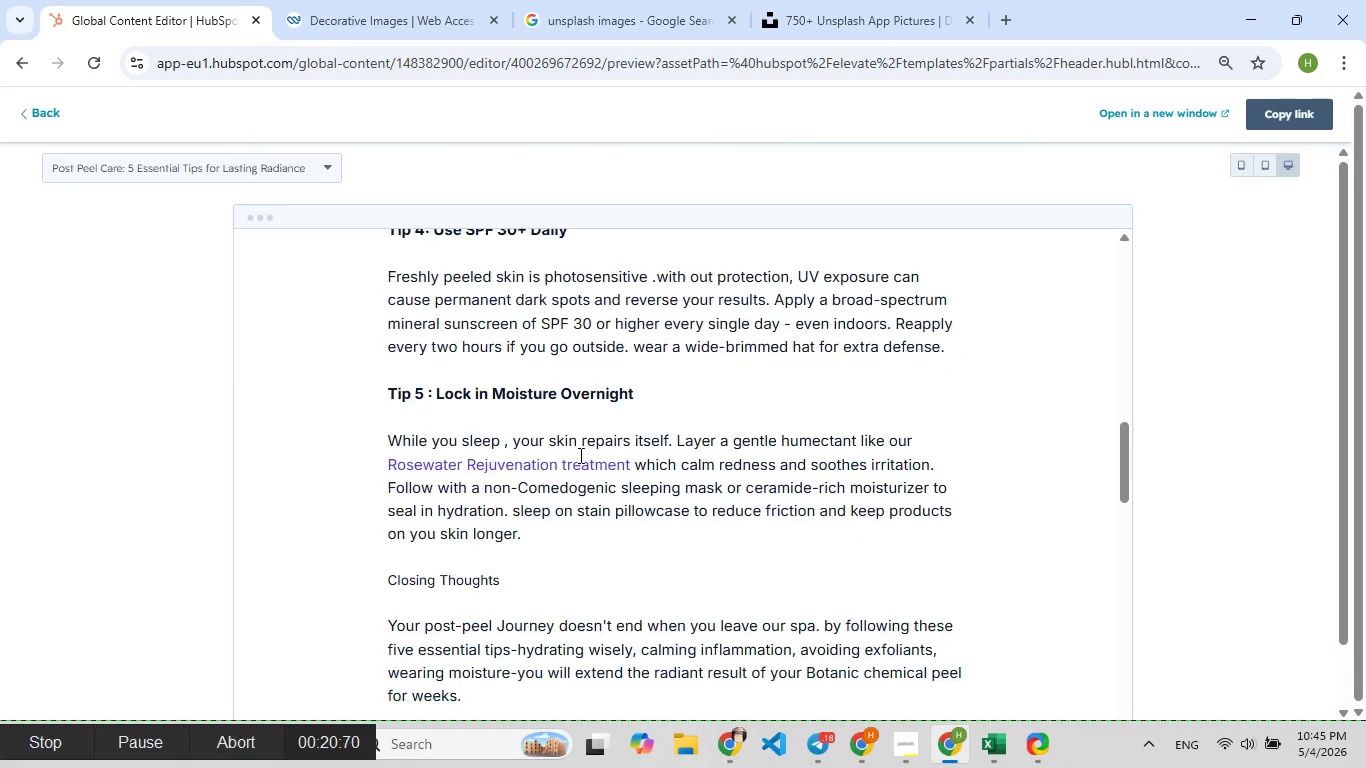 
left_click([317, 173])
 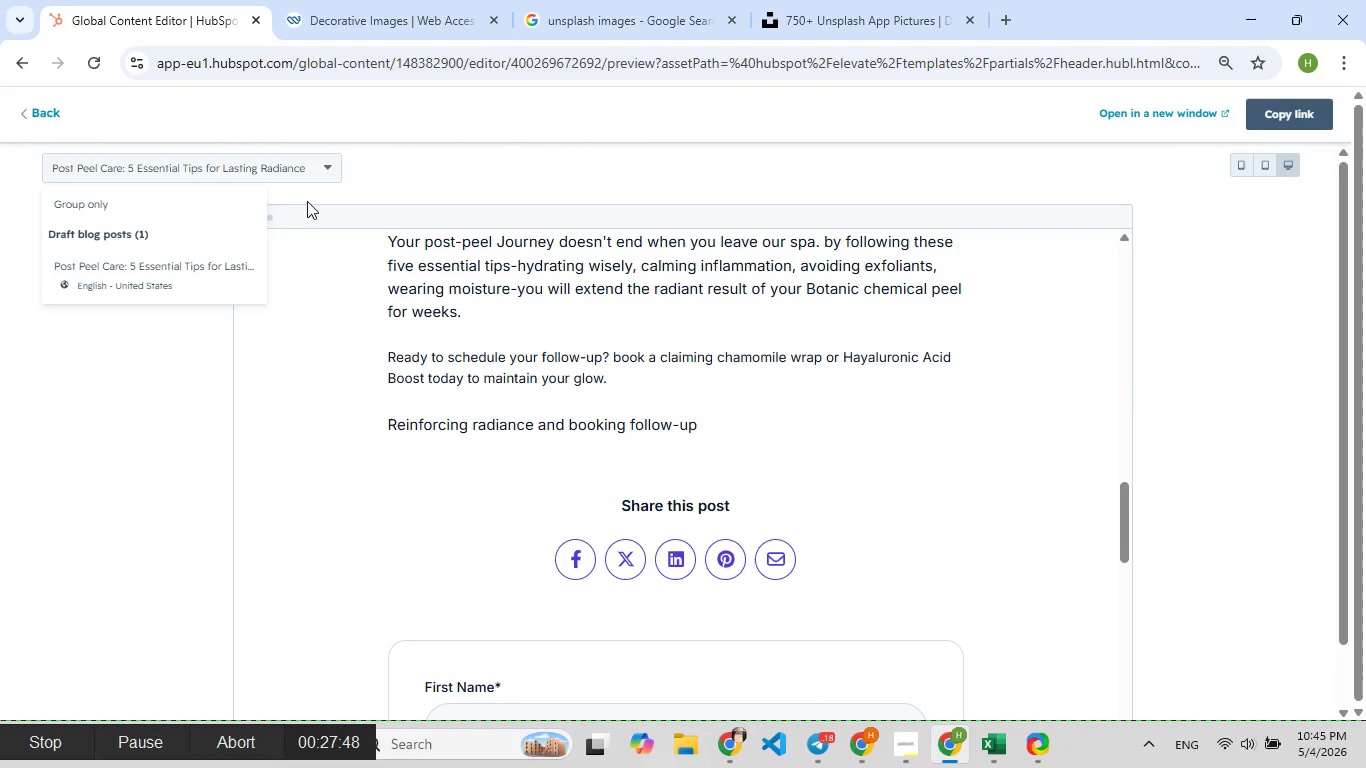 
left_click([317, 170])
 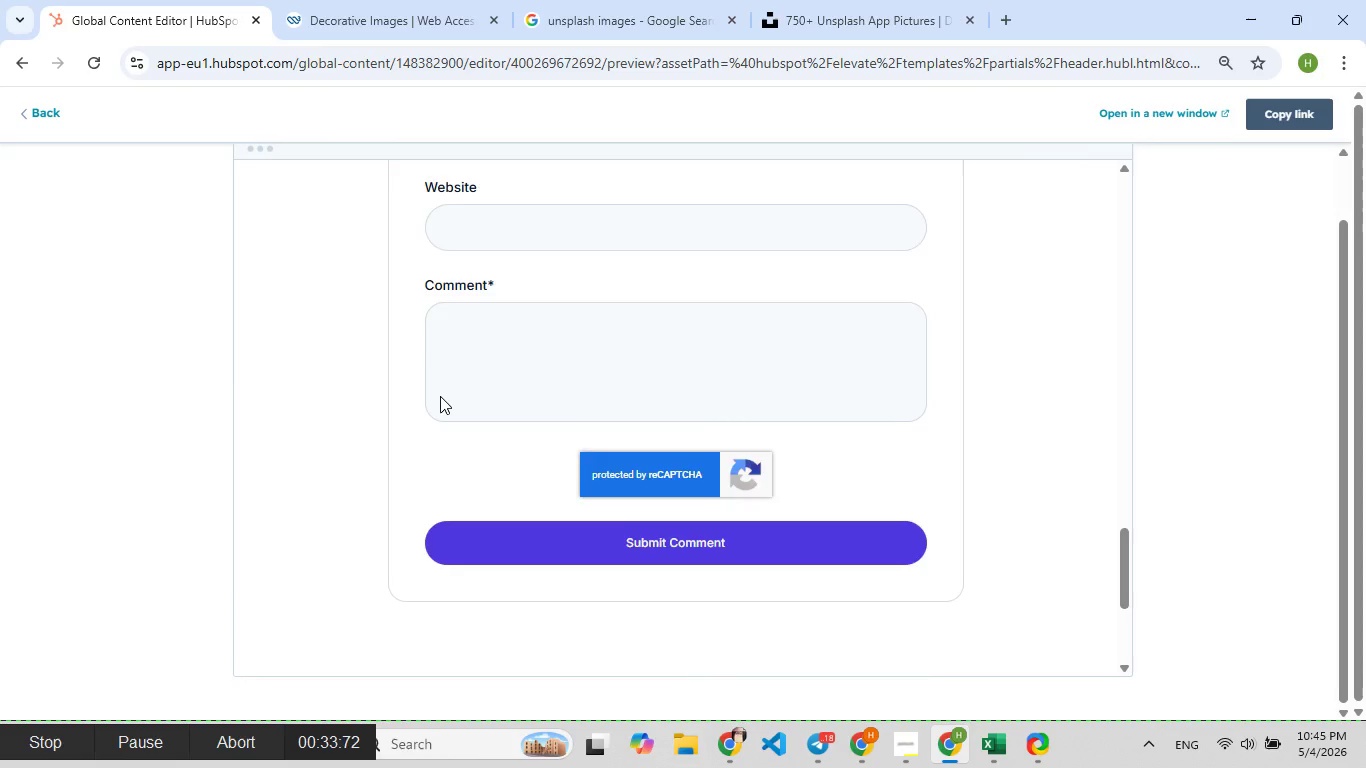 
wait(10.55)
 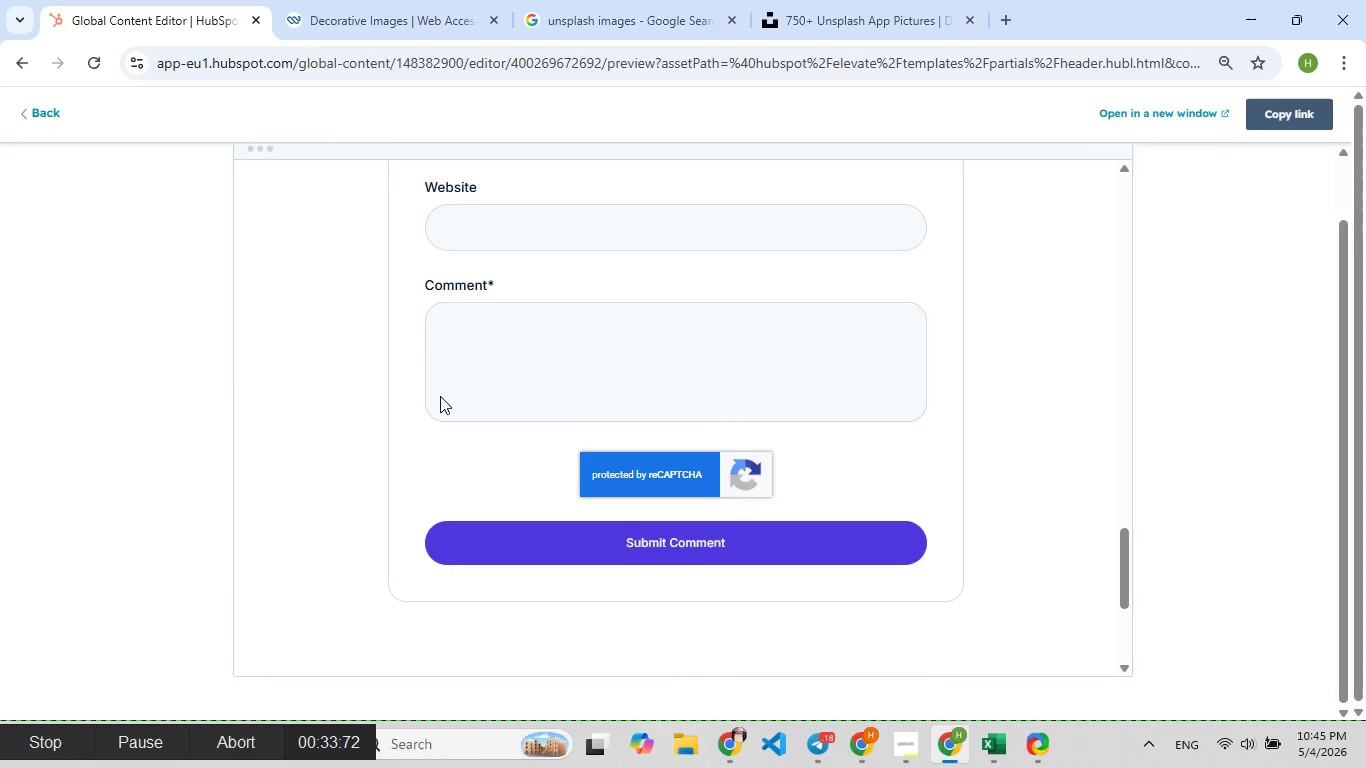 
left_click([304, 158])
 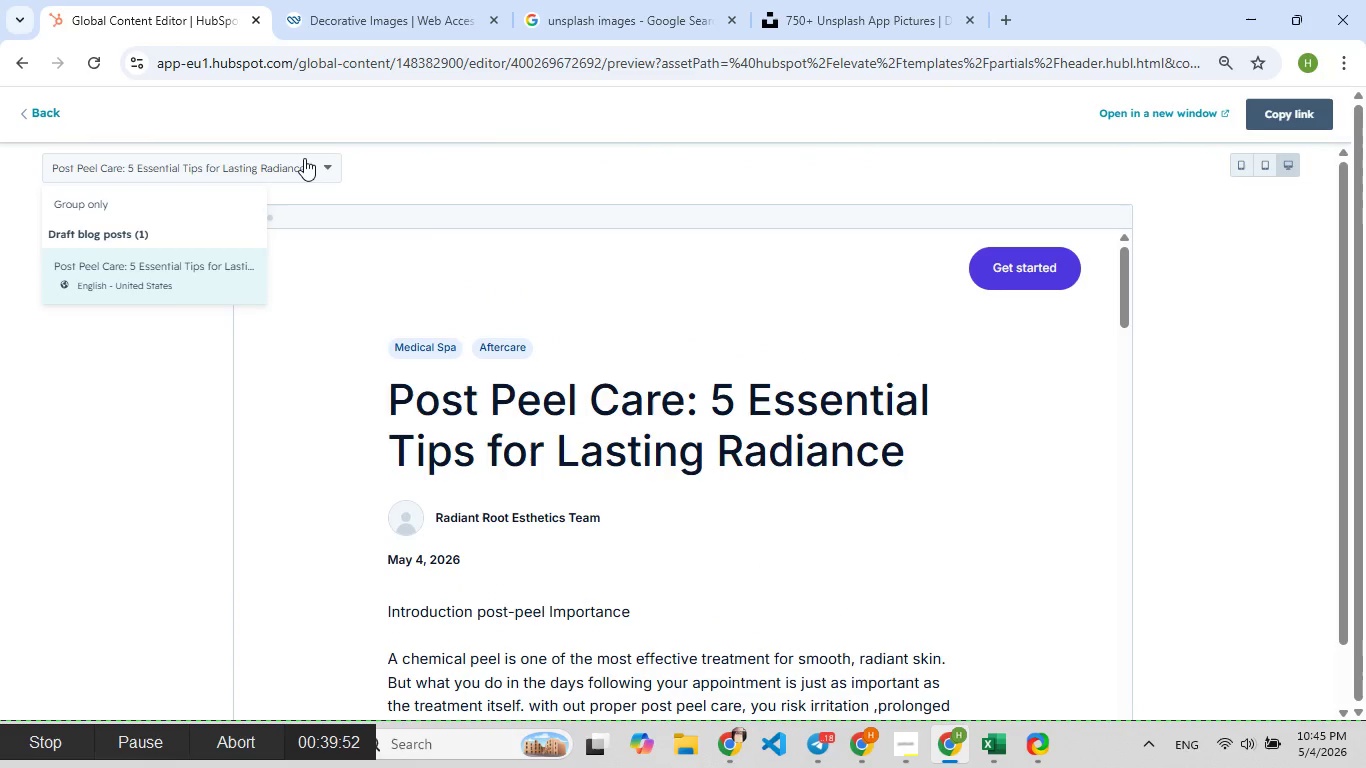 
left_click([304, 158])
 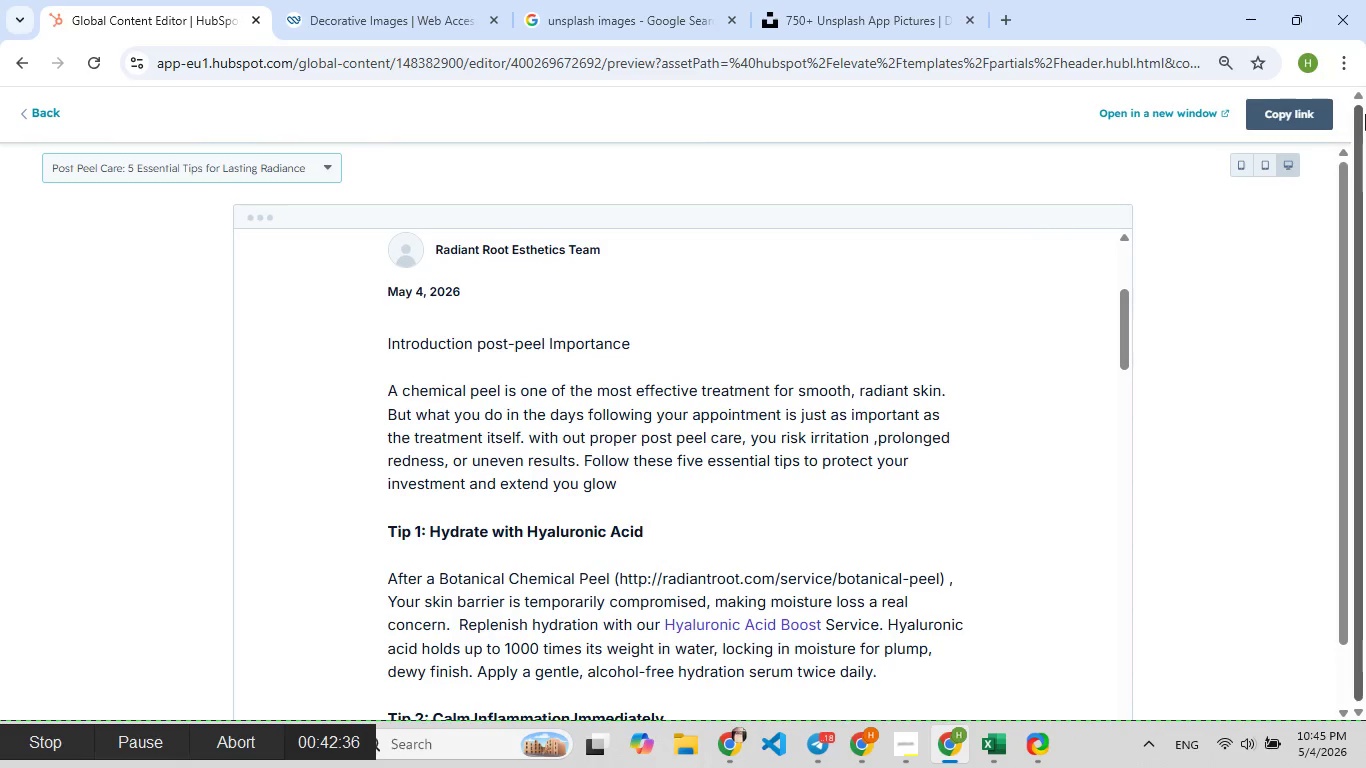 
left_click([1255, 165])
 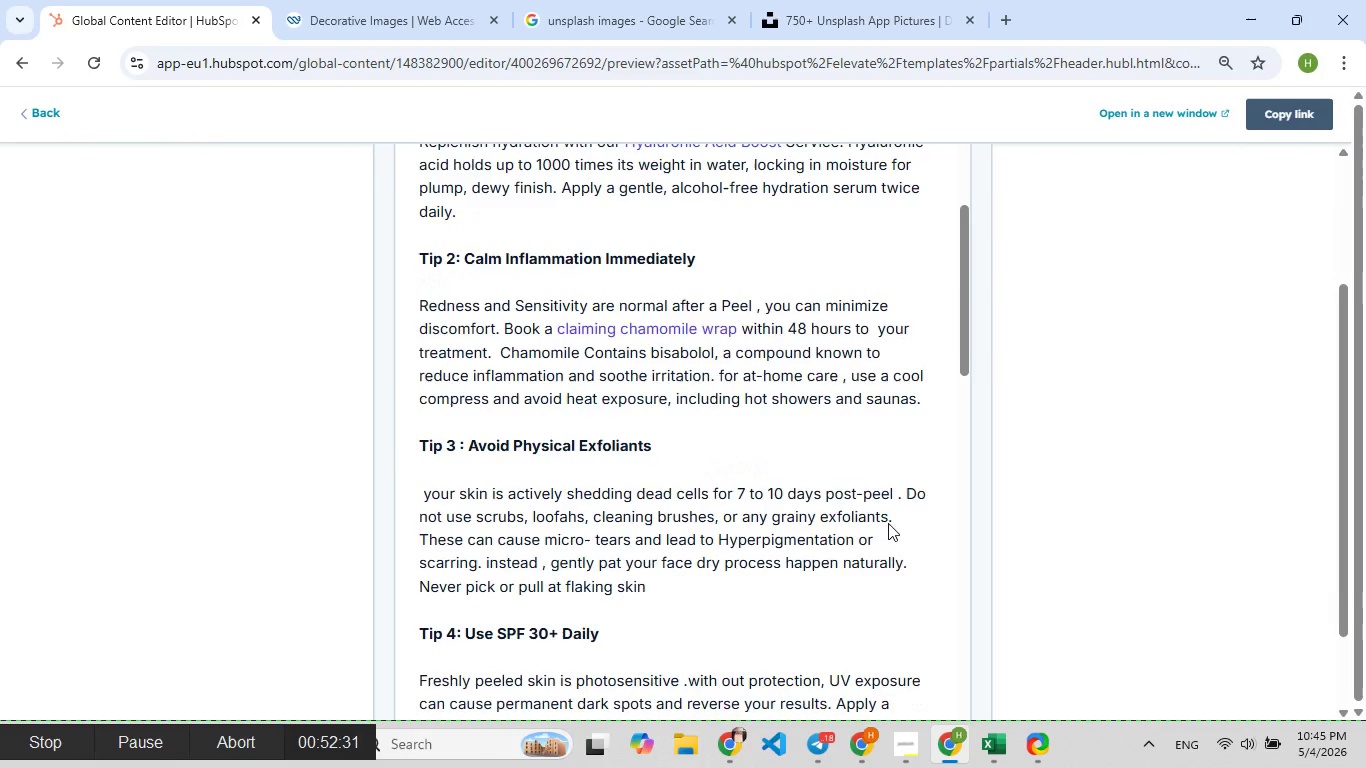 
wait(14.12)
 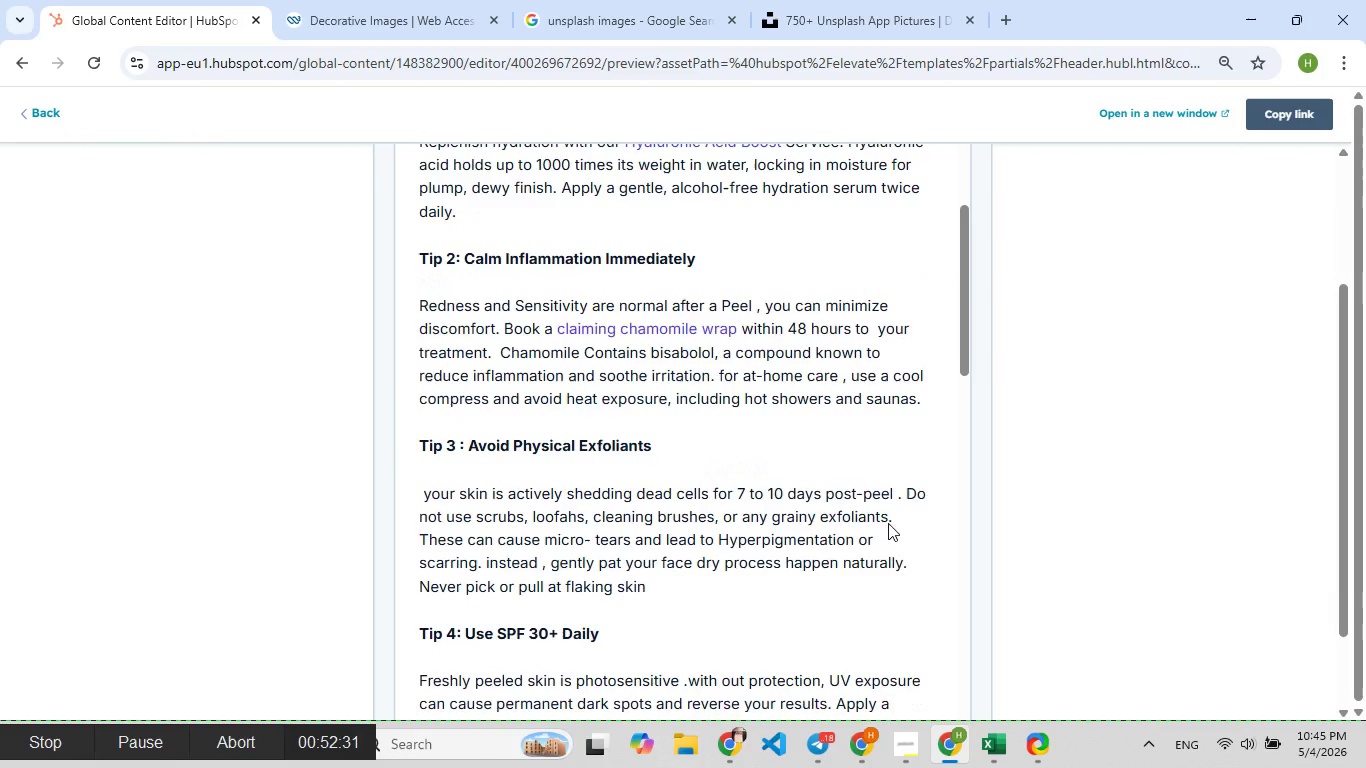 
left_click([46, 106])
 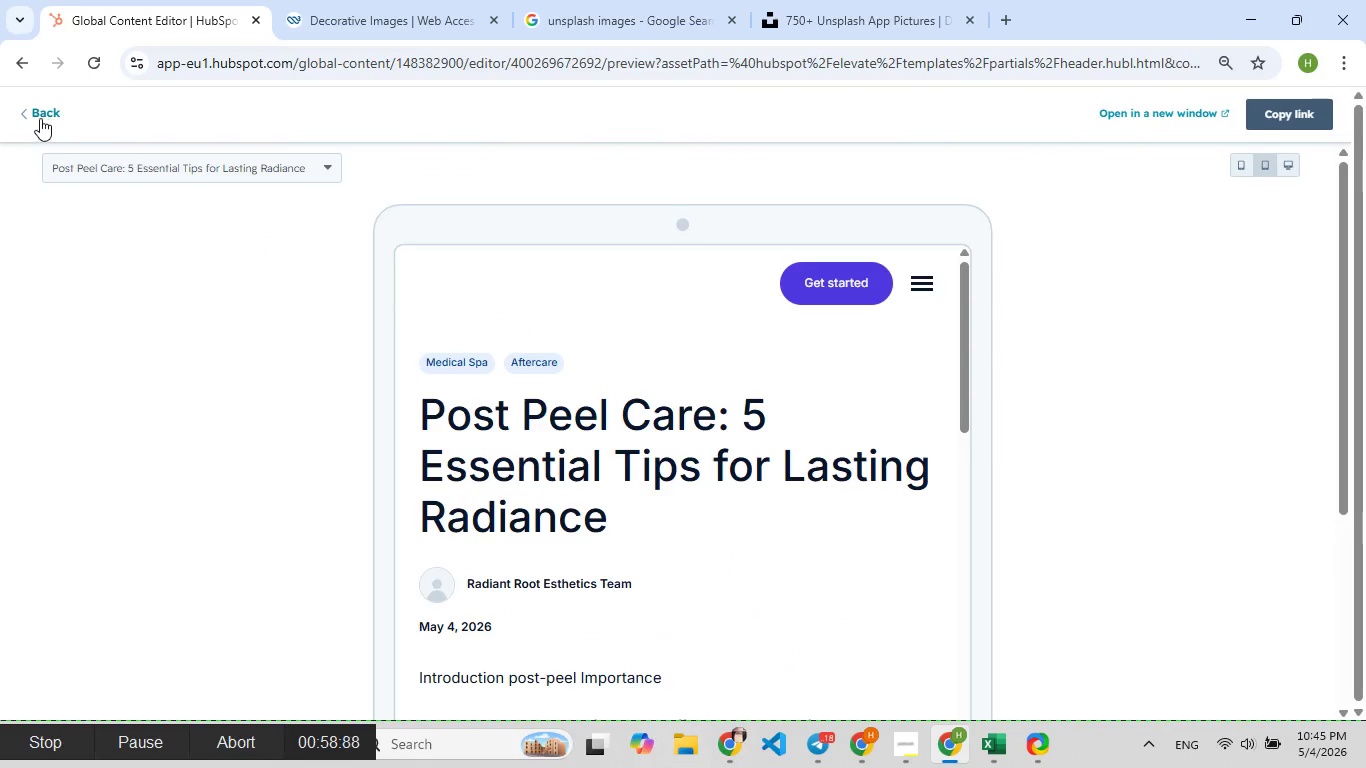 
left_click([39, 118])
 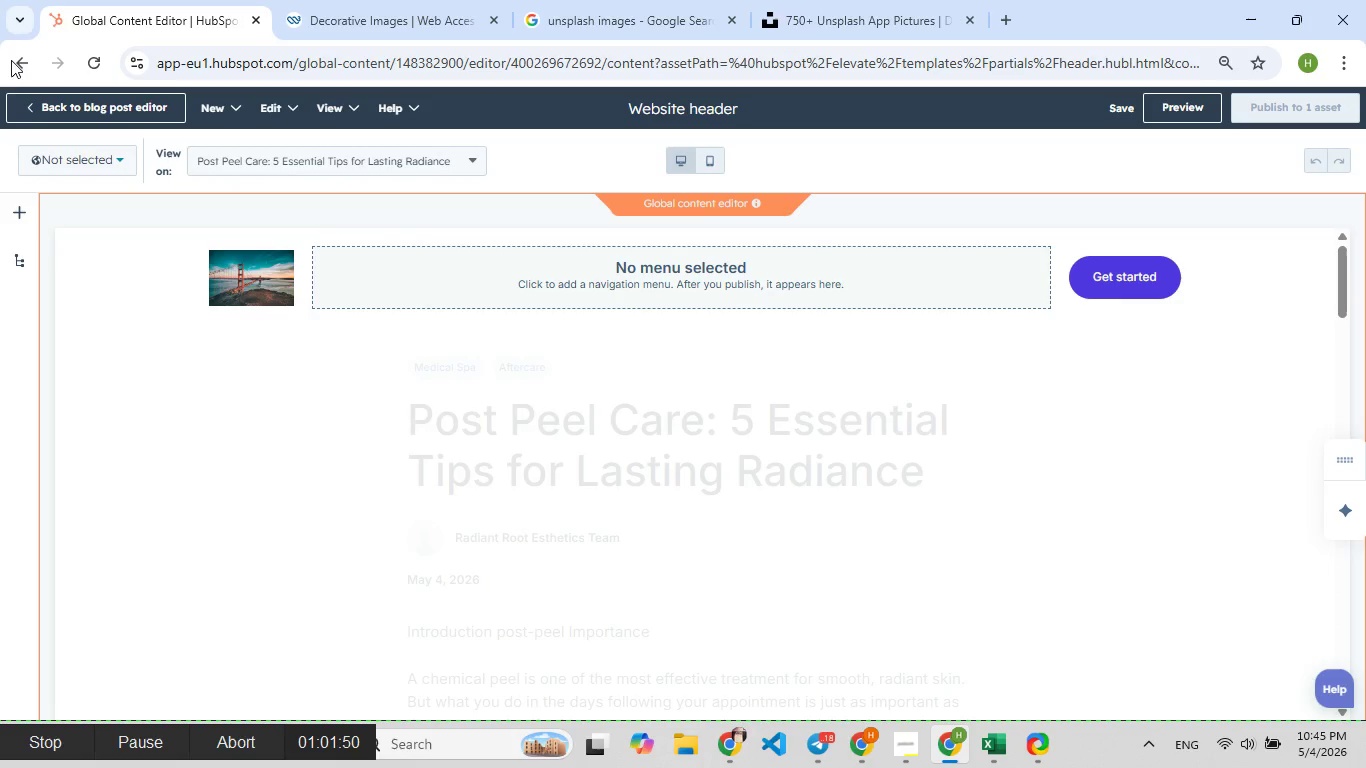 
left_click([39, 99])
 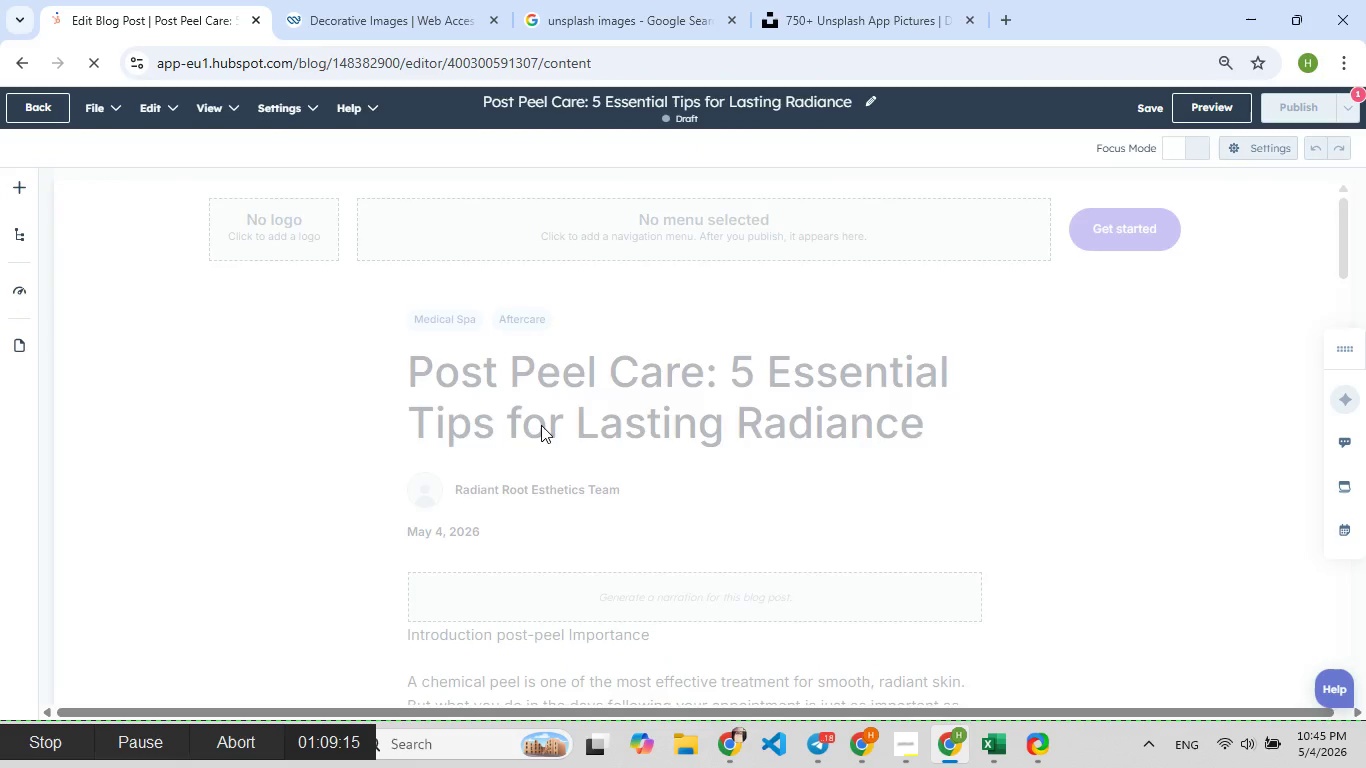 
wait(12.47)
 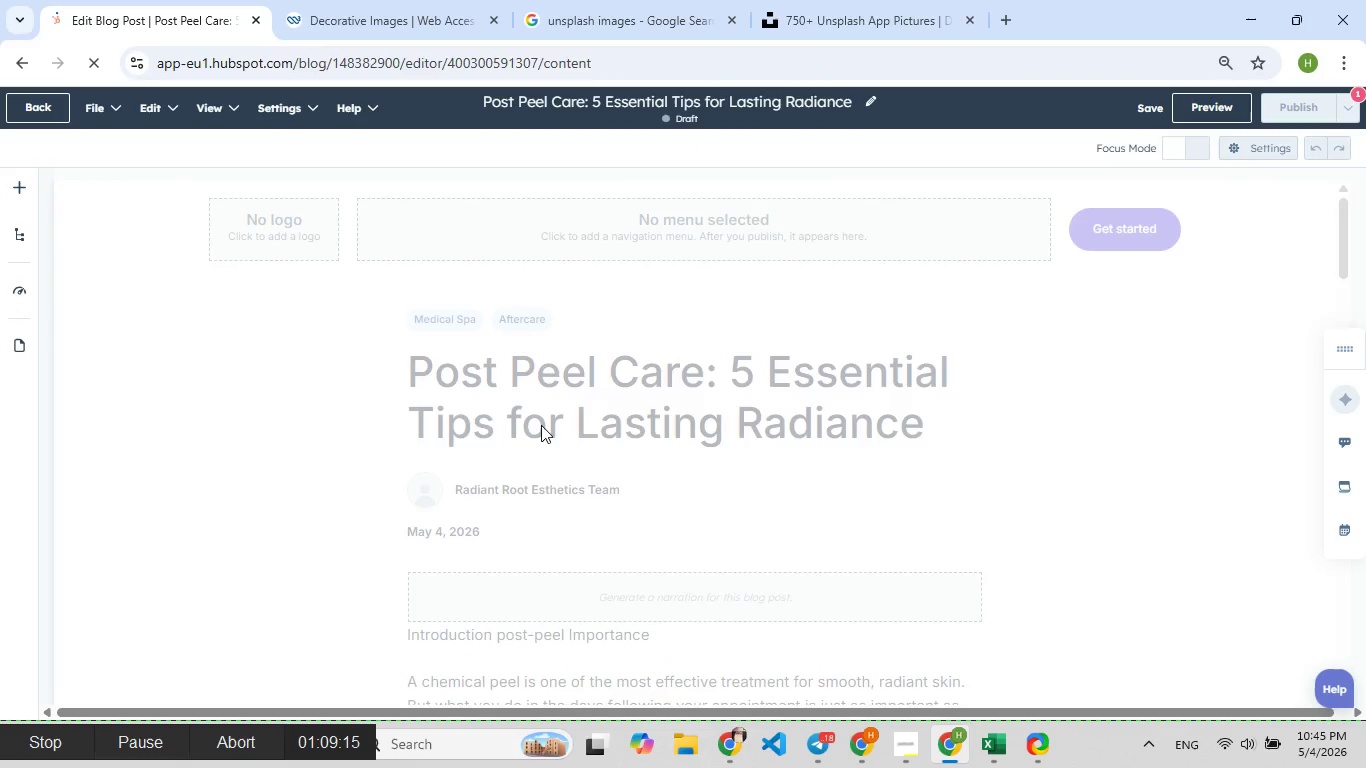 
left_click([10, 292])
 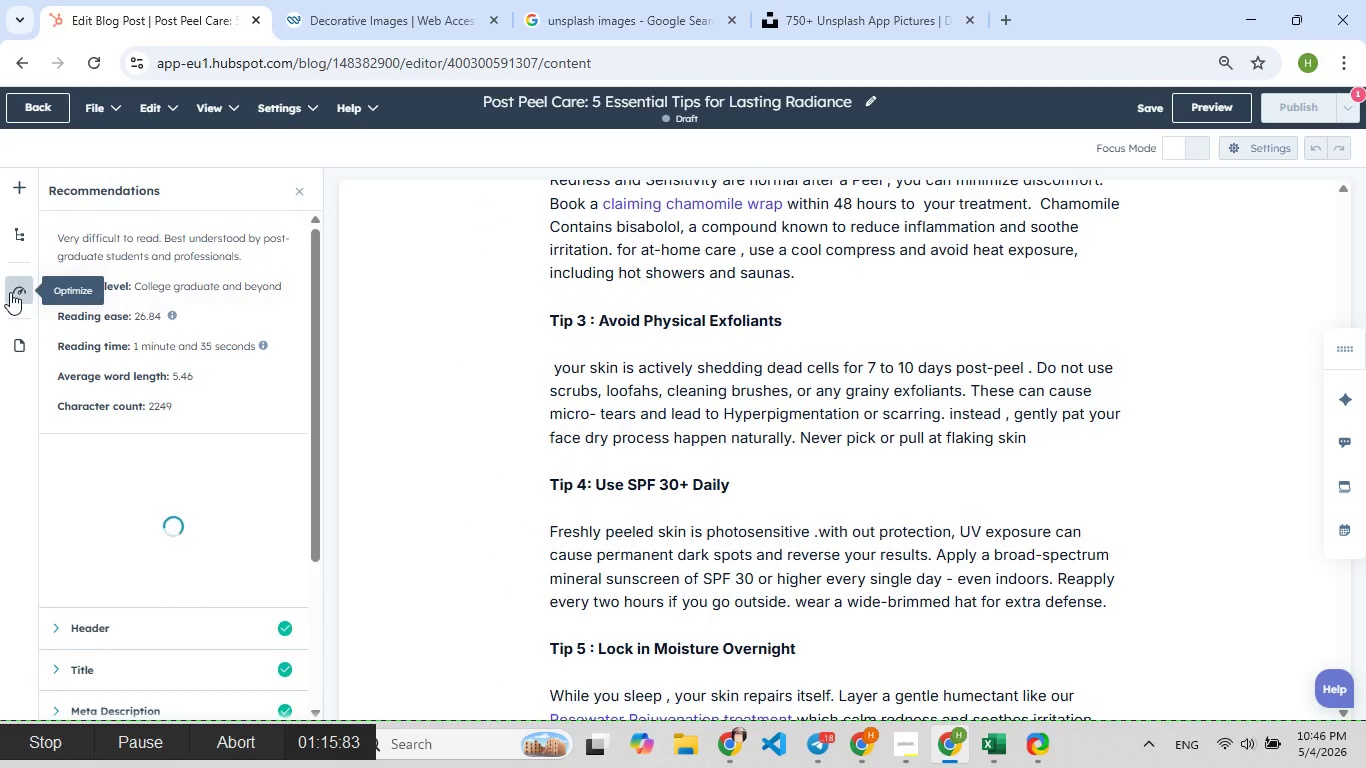 
mouse_move([206, 464])
 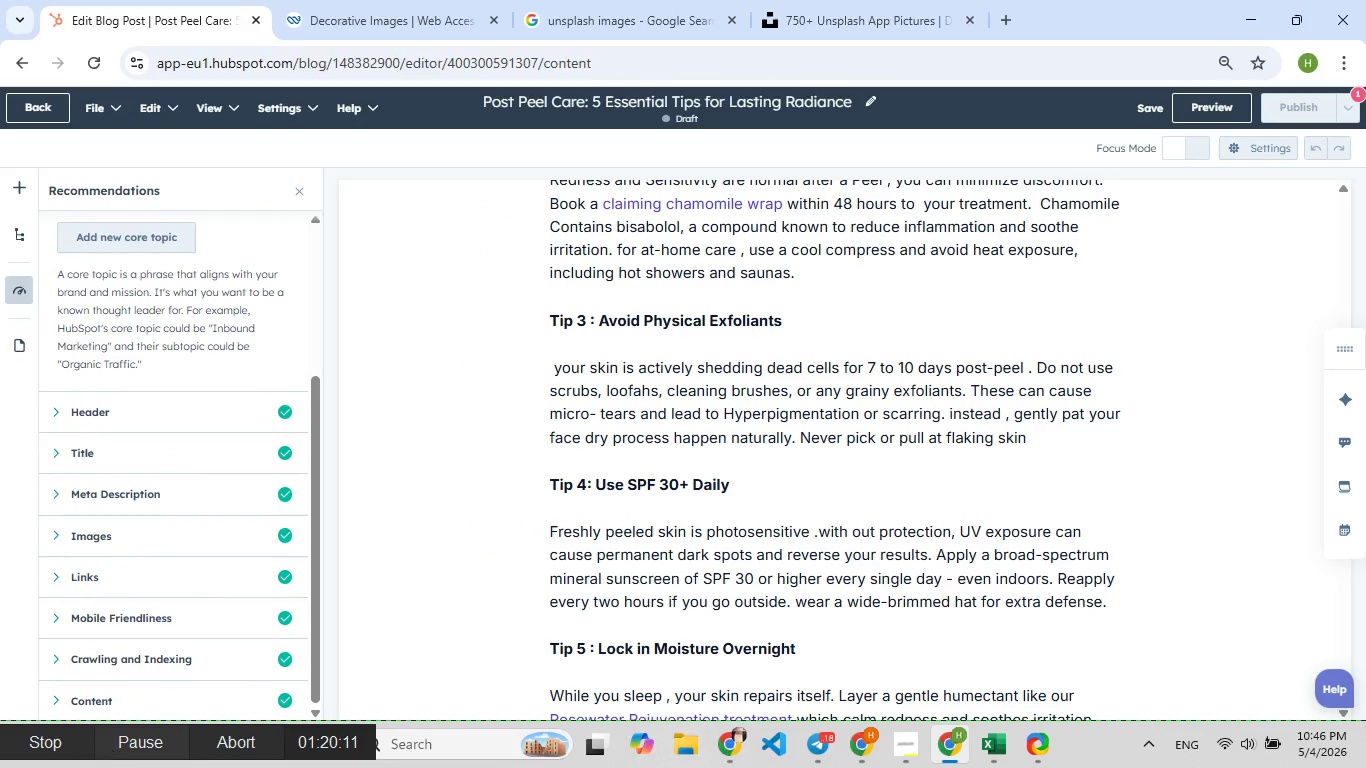 
mouse_move([99, 725])
 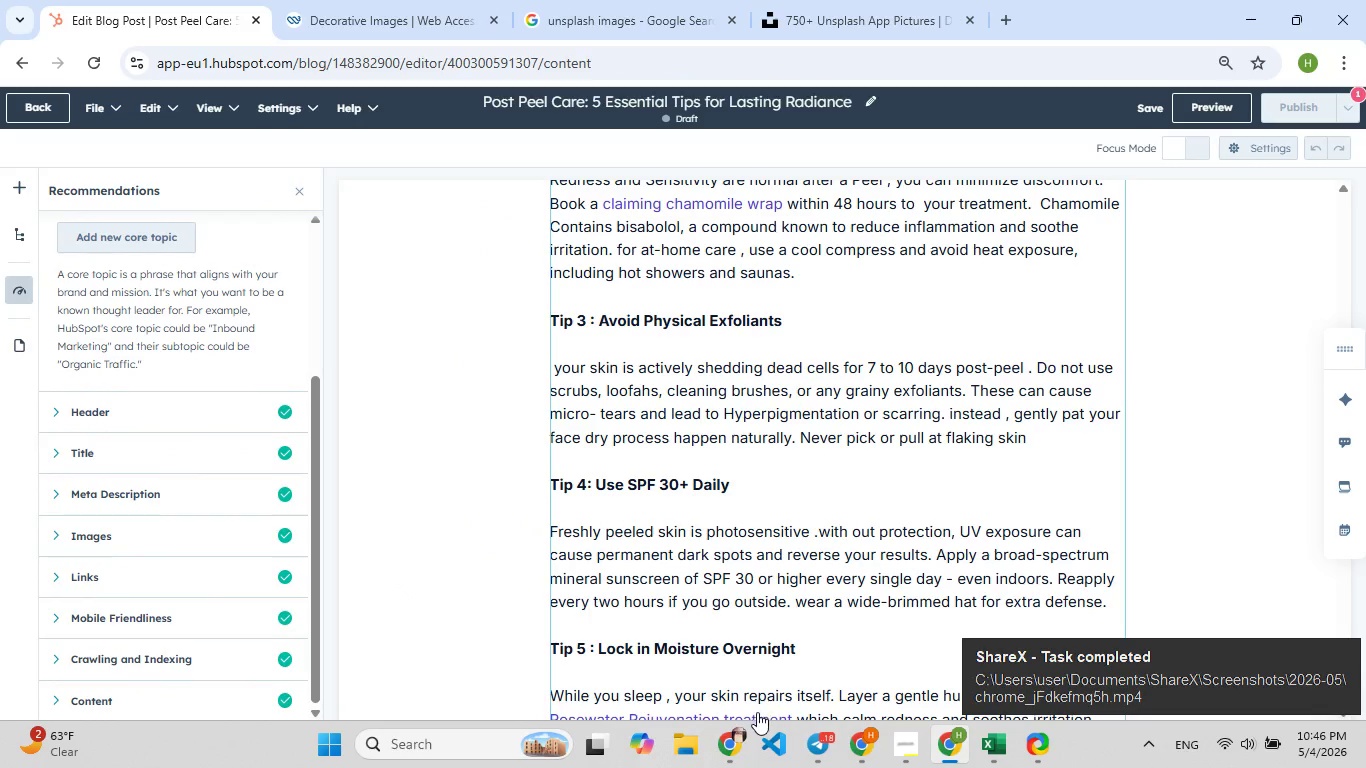 
mouse_move([768, 722])
 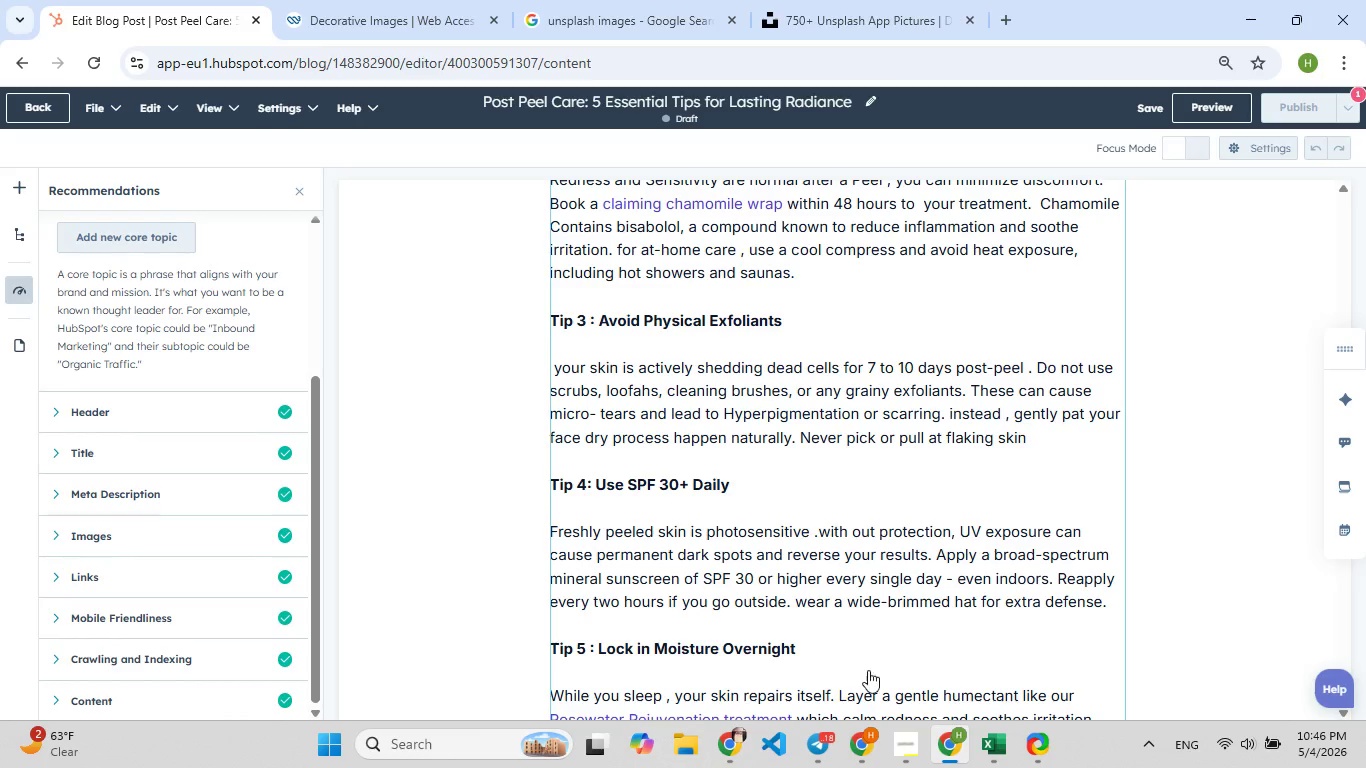 
left_click([898, 742])